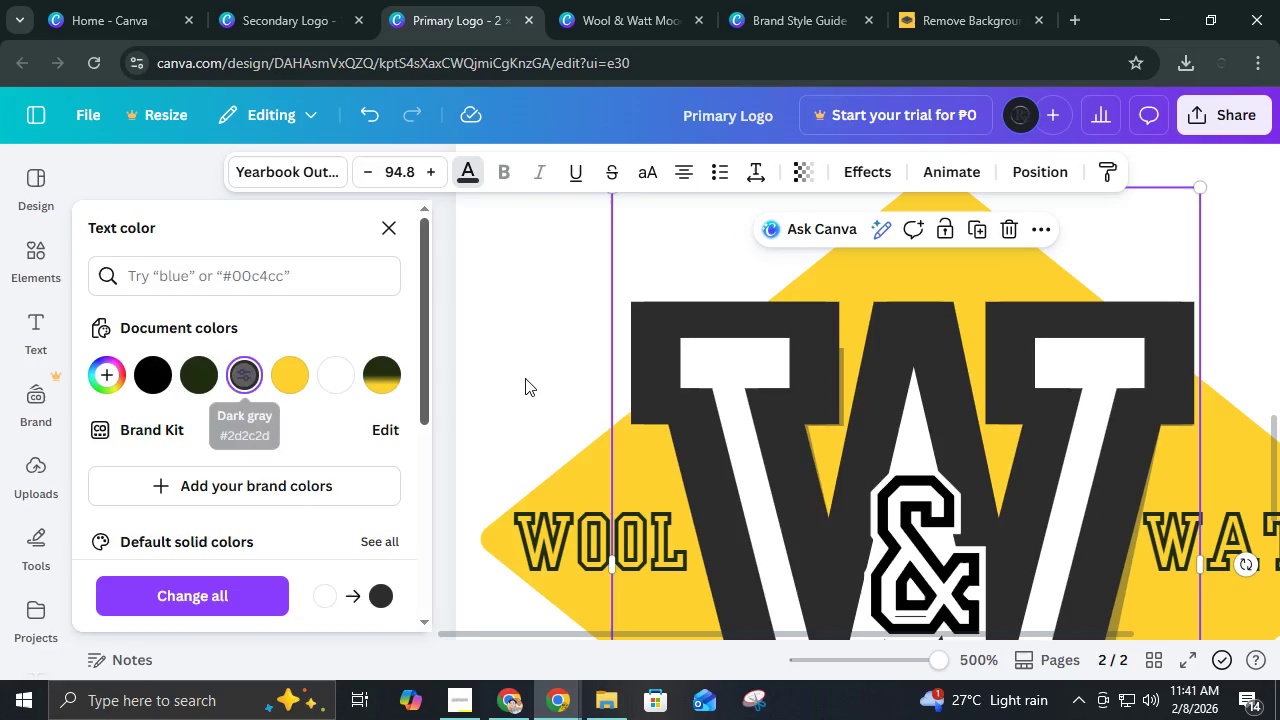 
scroll: coordinate [776, 408], scroll_direction: down, amount: 3.0
 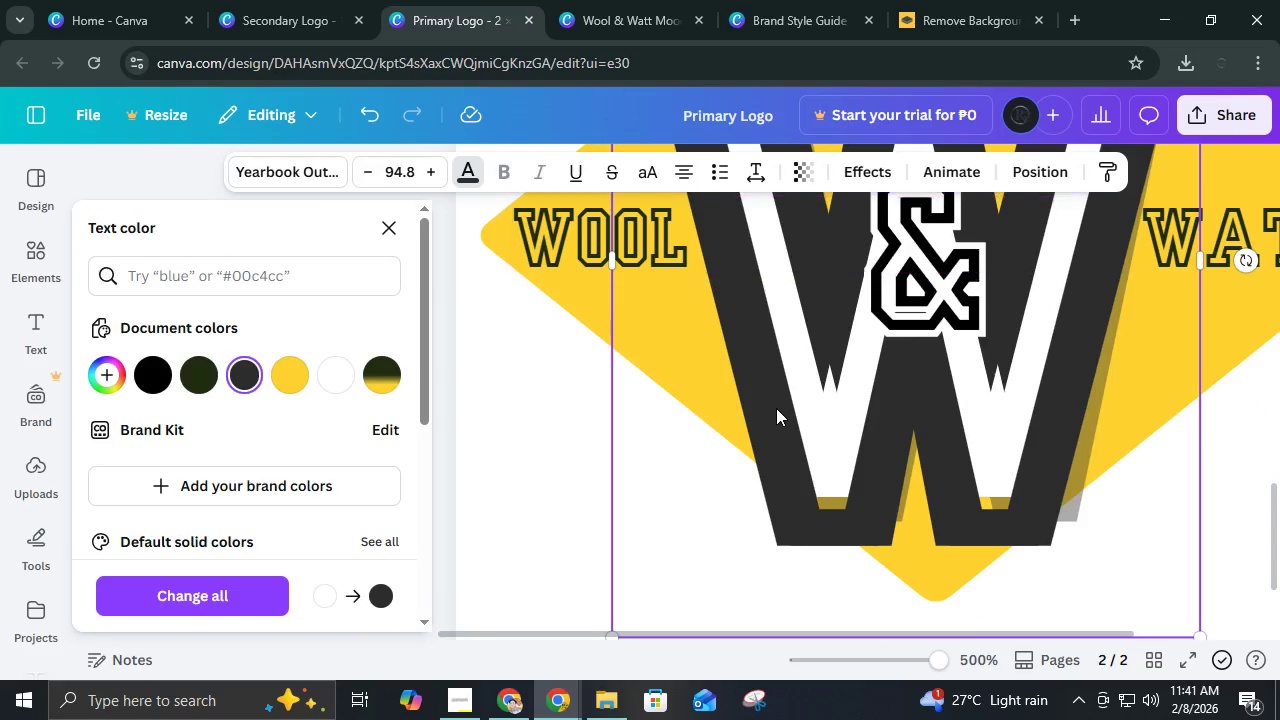 
key(Control+Z)
 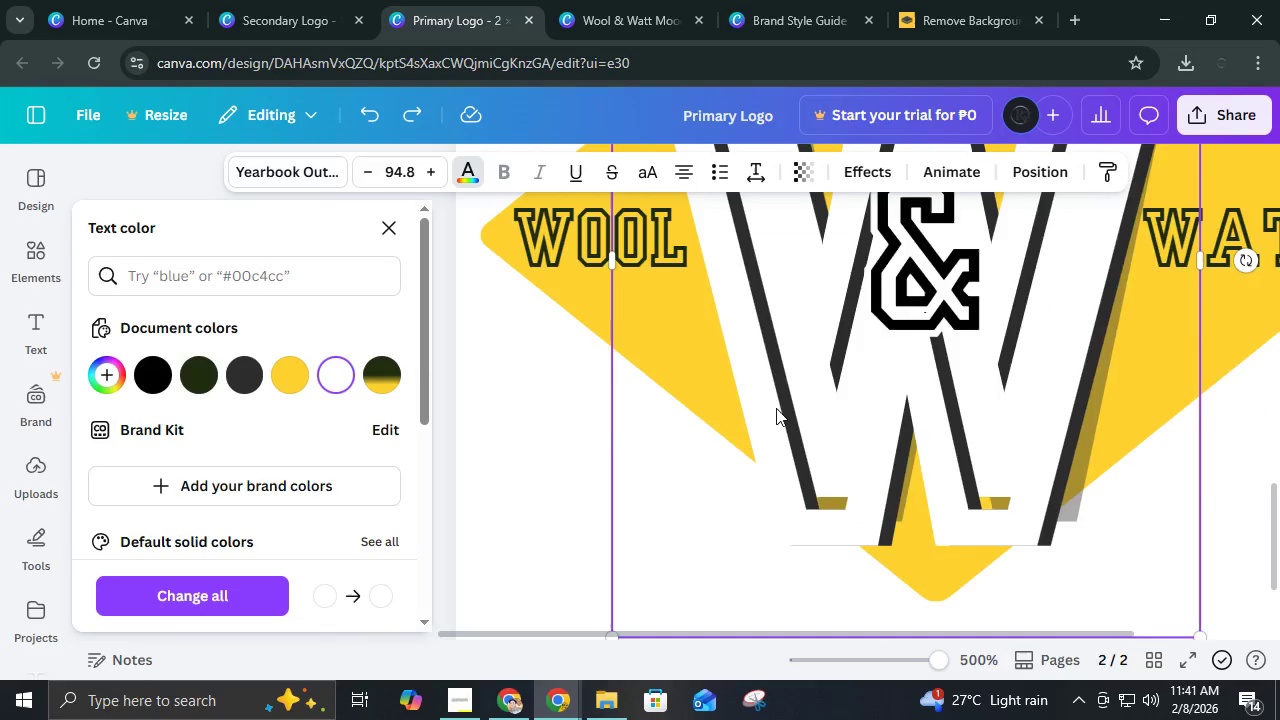 
scroll: coordinate [776, 408], scroll_direction: up, amount: 3.0
 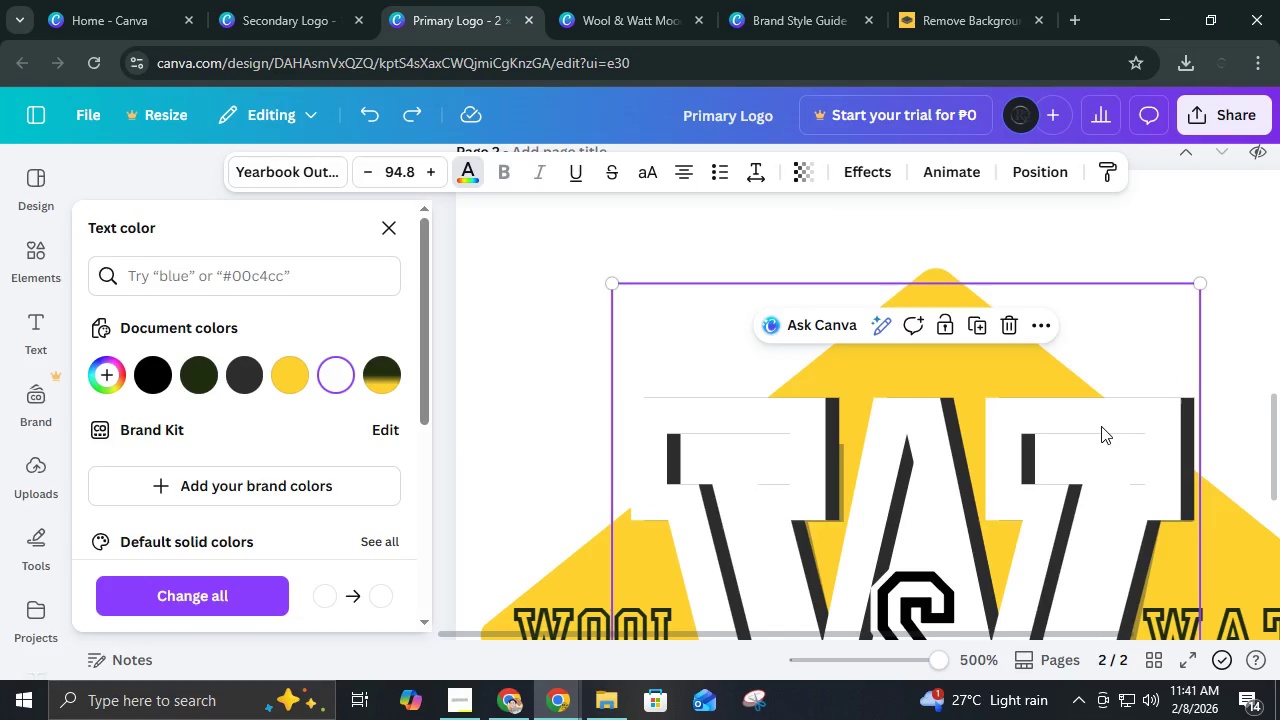 
key(ArrowLeft)
 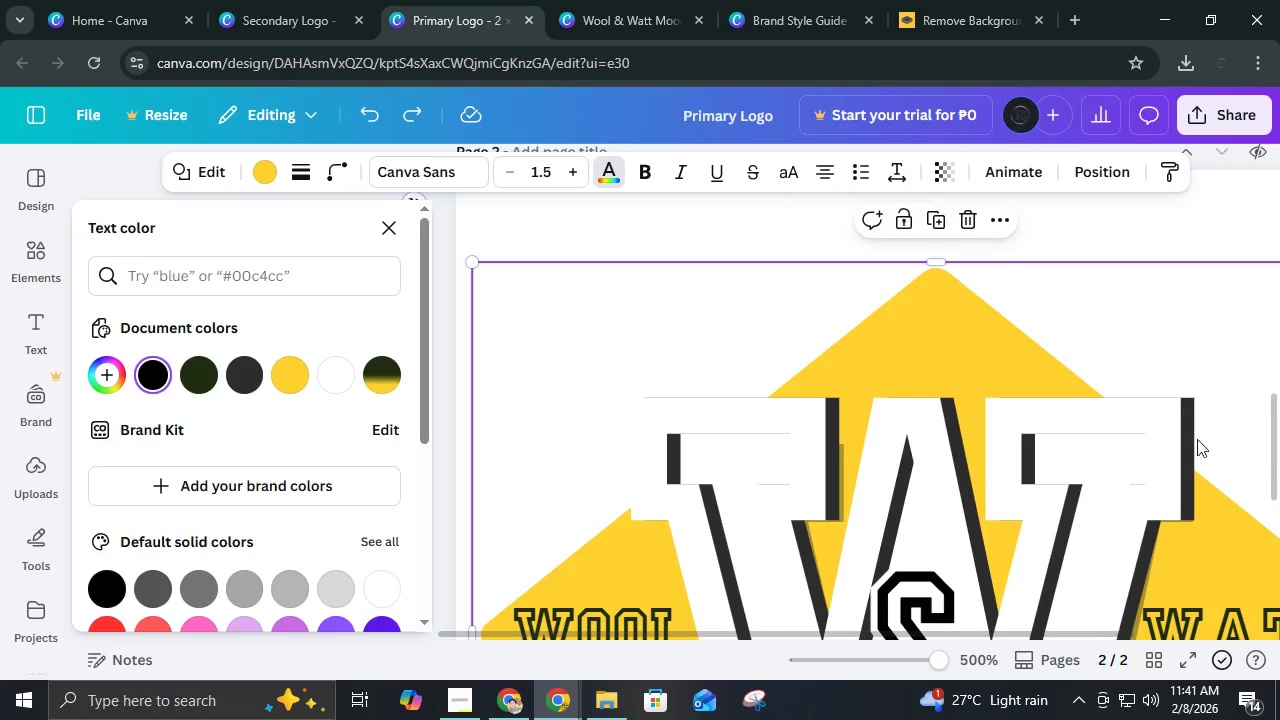 
double_click([1163, 461])
 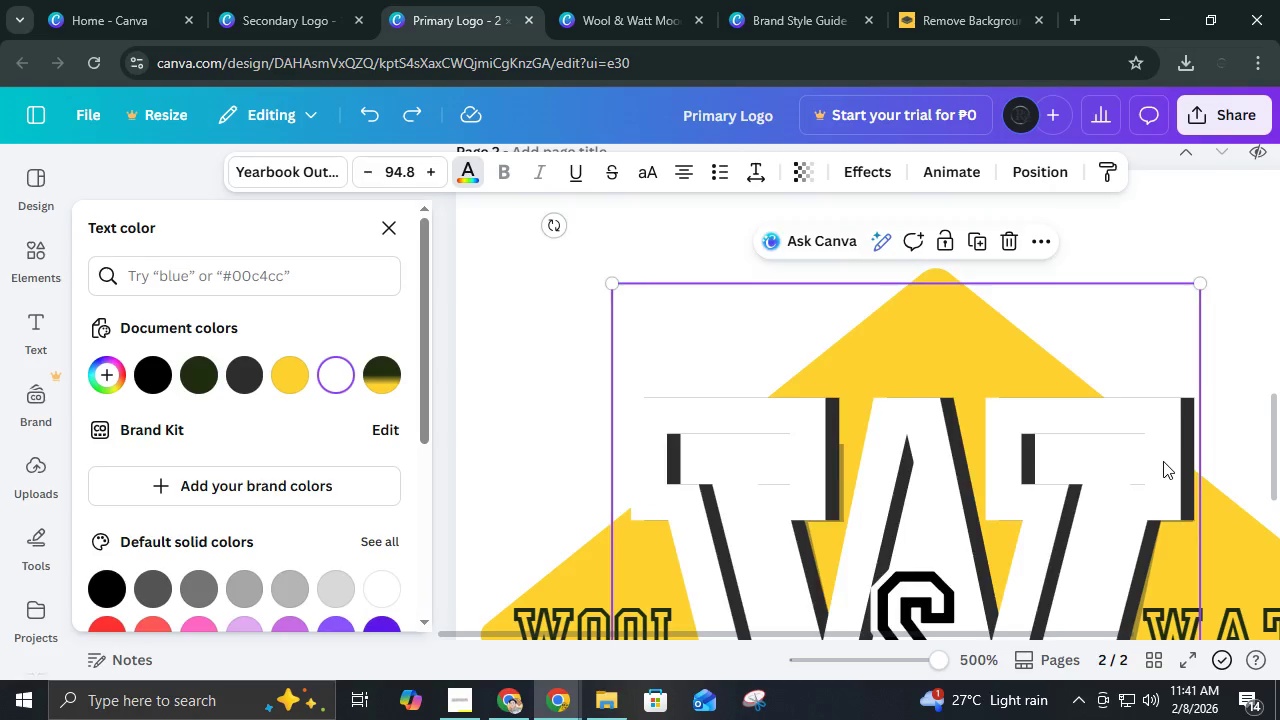 
key(ArrowLeft)
 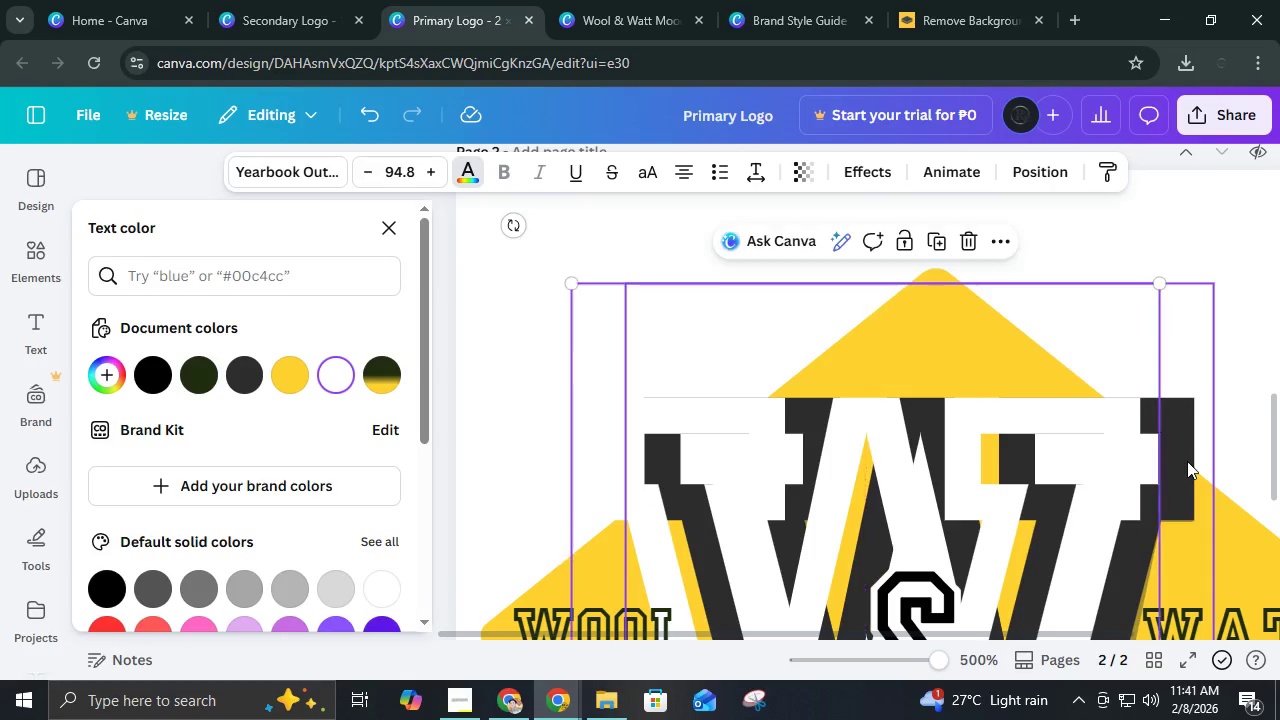 
key(ArrowLeft)
 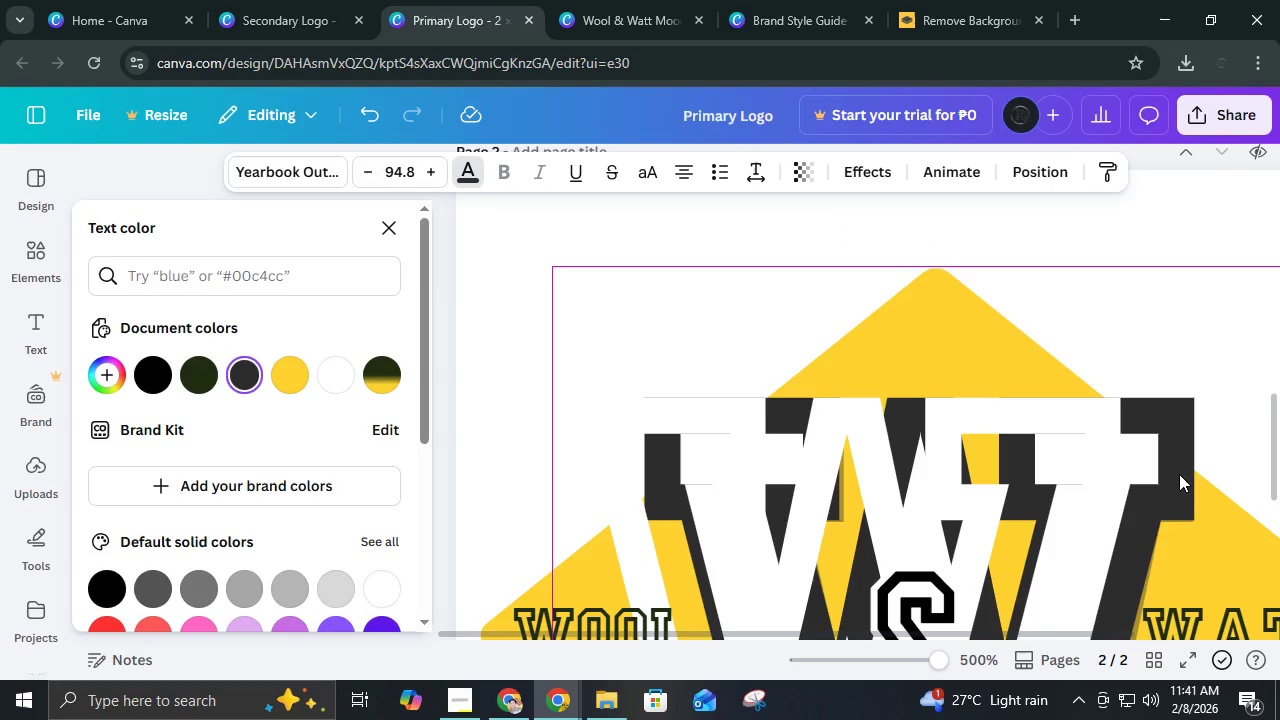 
left_click([1179, 474])
 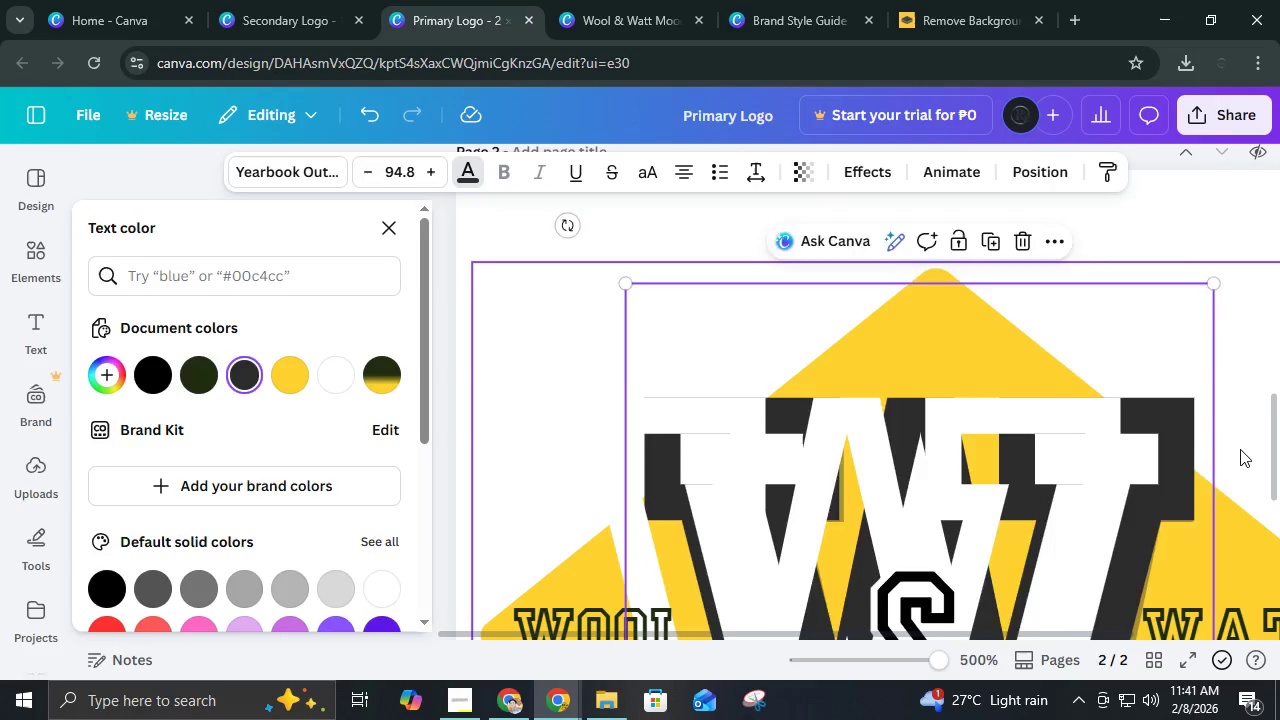 
key(ArrowLeft)
 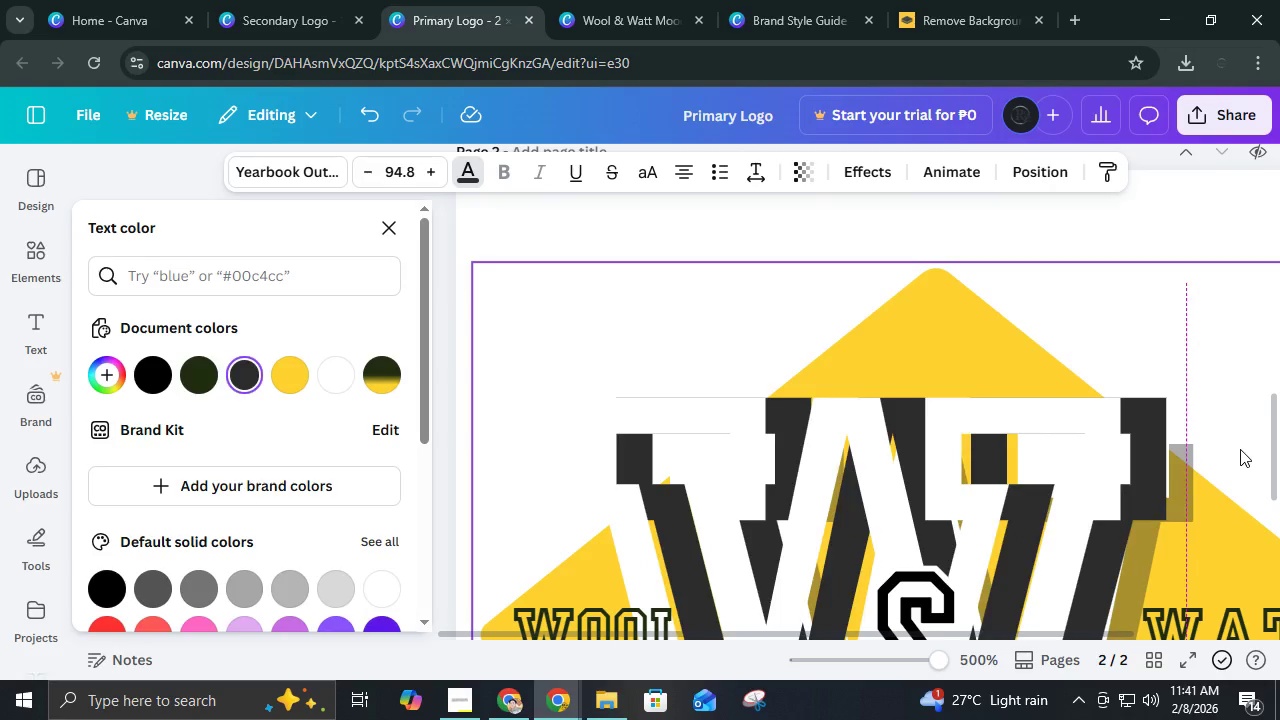 
key(ArrowLeft)
 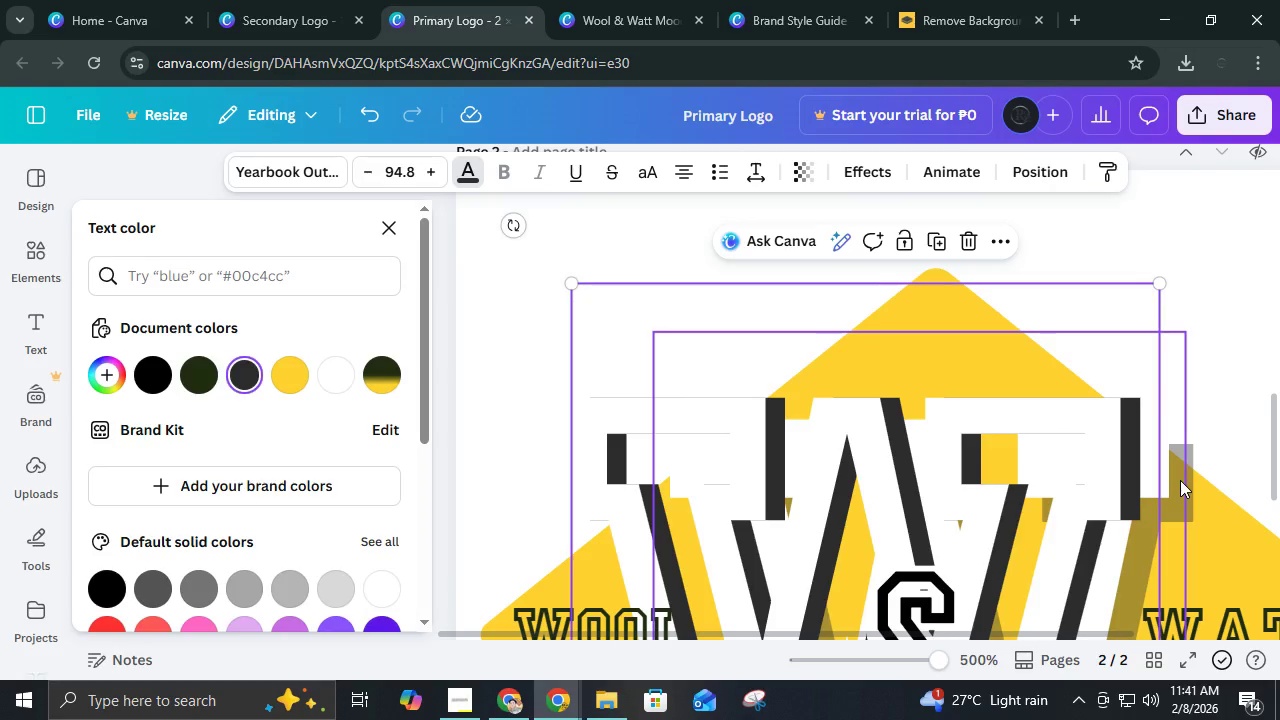 
left_click([1180, 480])
 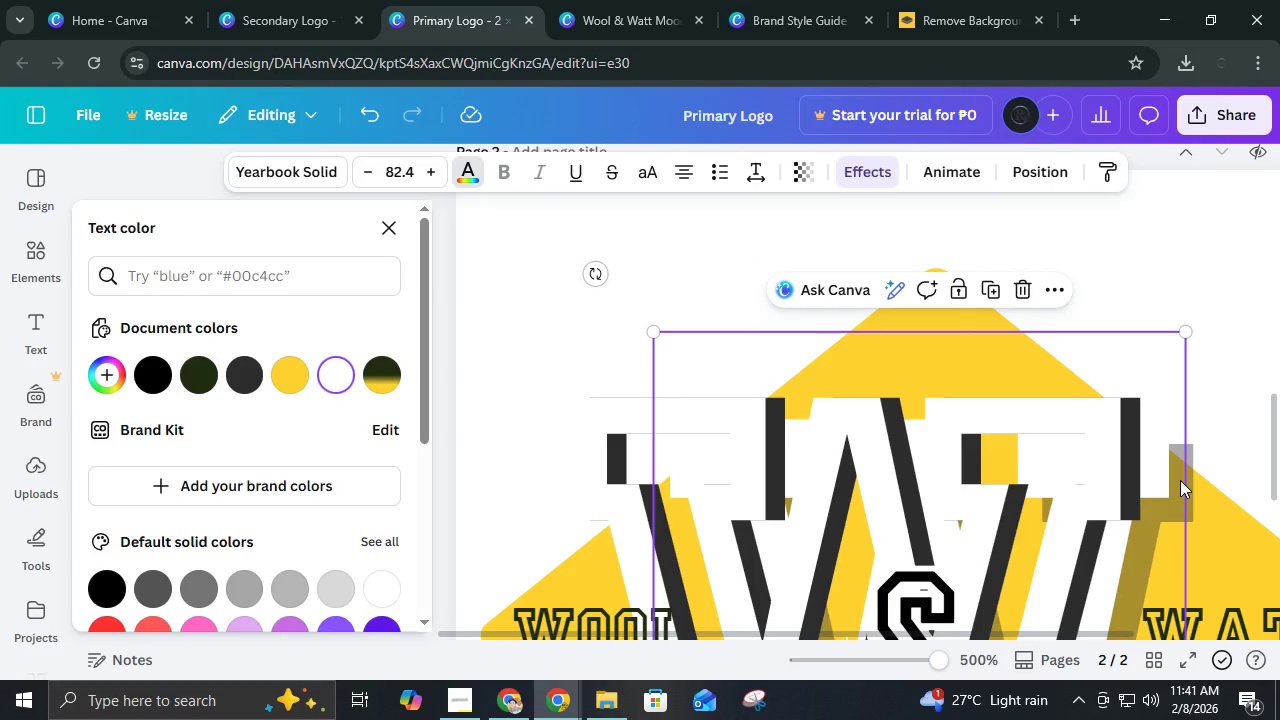 
key(Control+Z)
 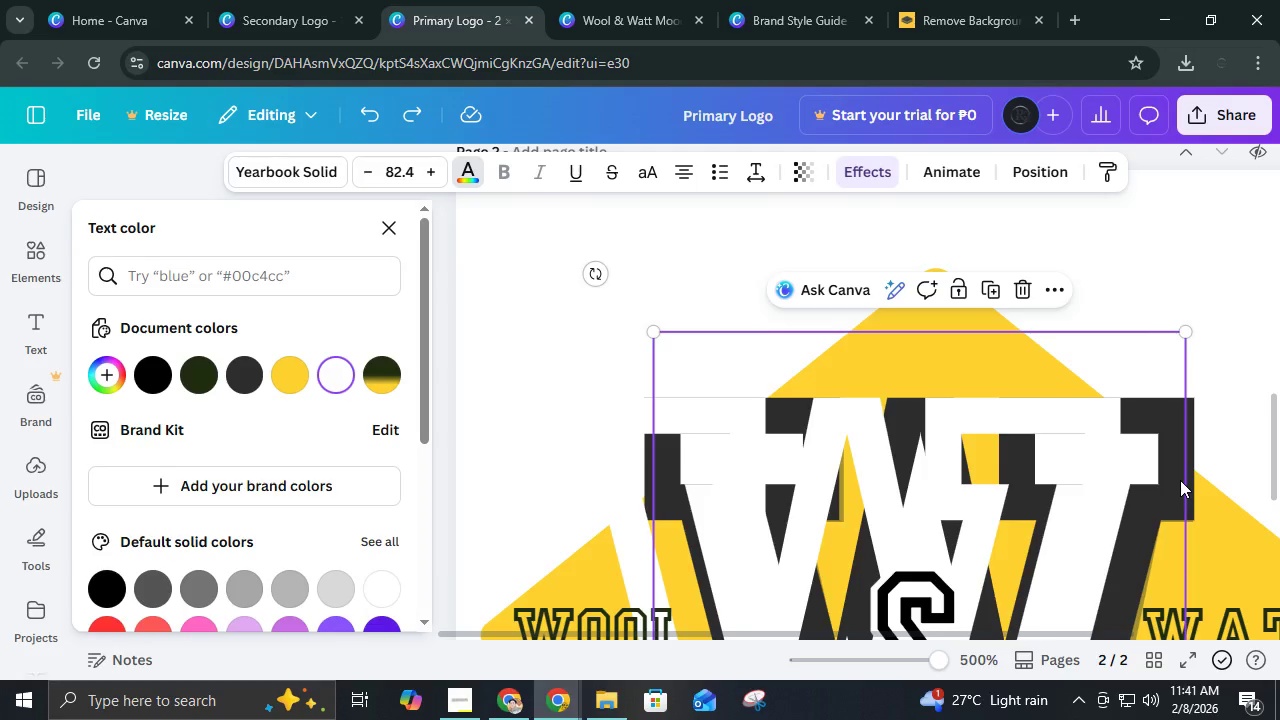 
key(Control+Z)
 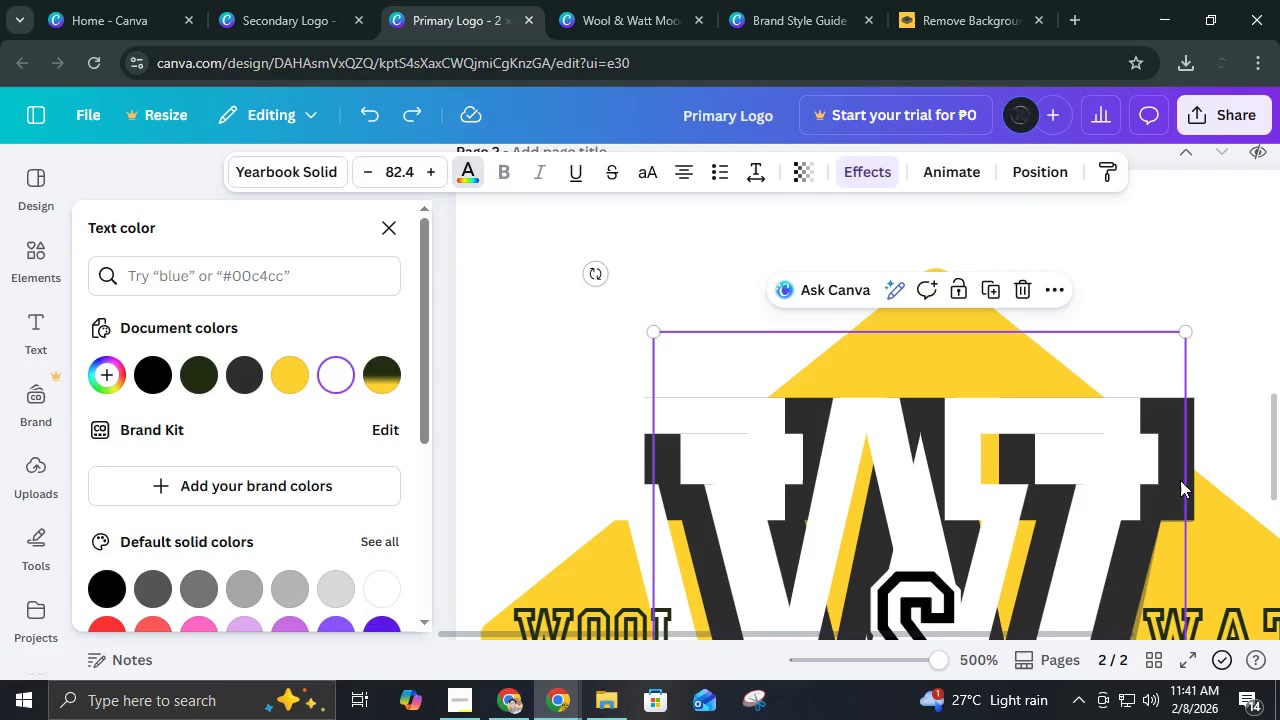 
key(Control+Z)
 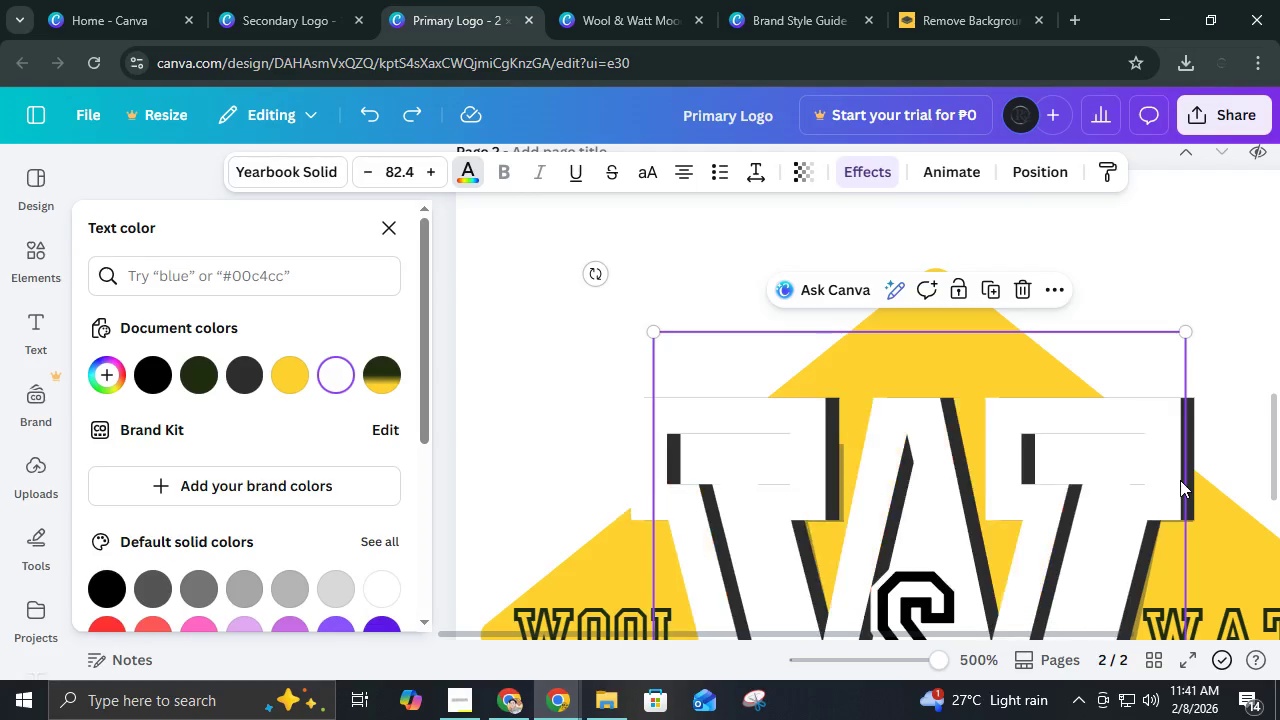 
key(Control+Z)
 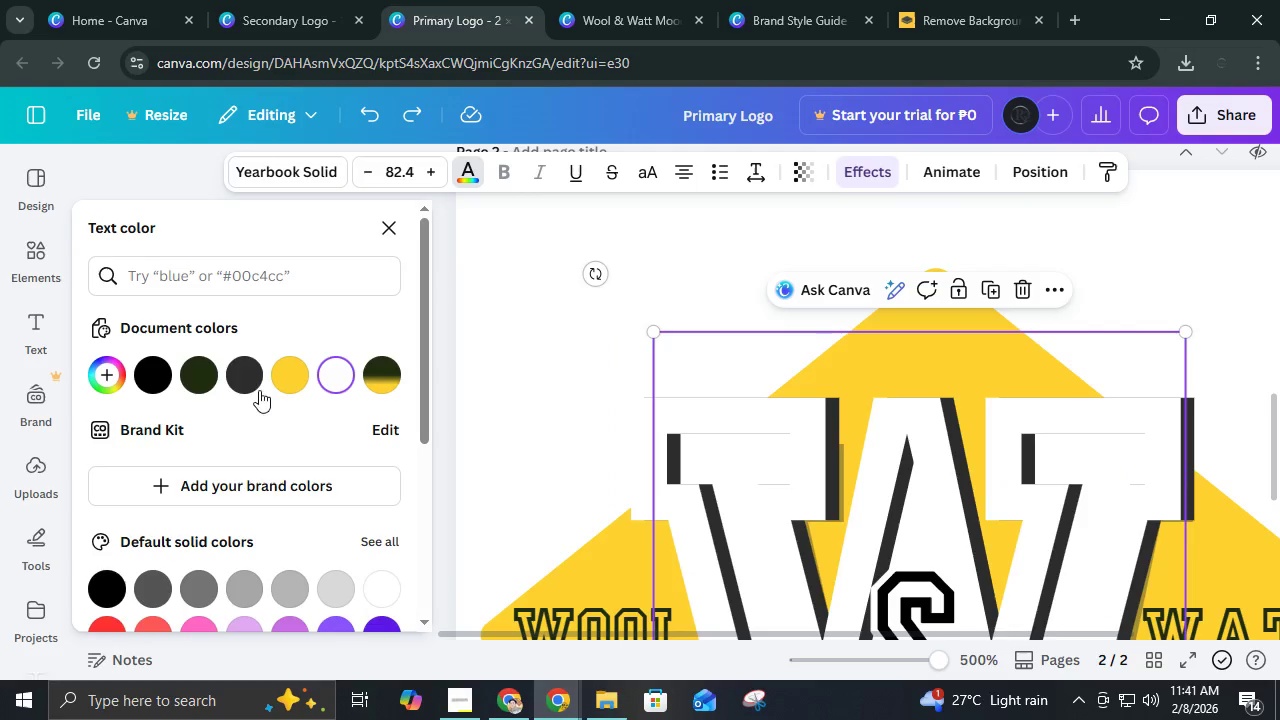 
left_click([240, 391])
 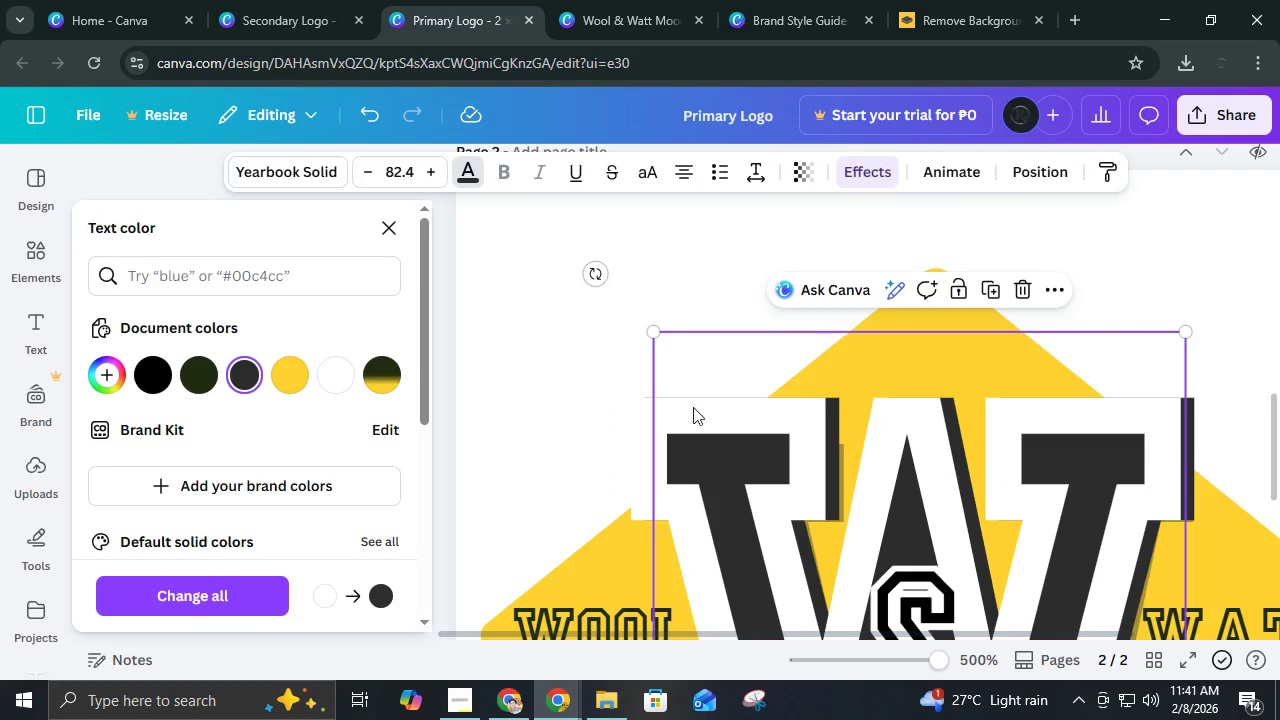 
scroll: coordinate [870, 404], scroll_direction: down, amount: 4.0
 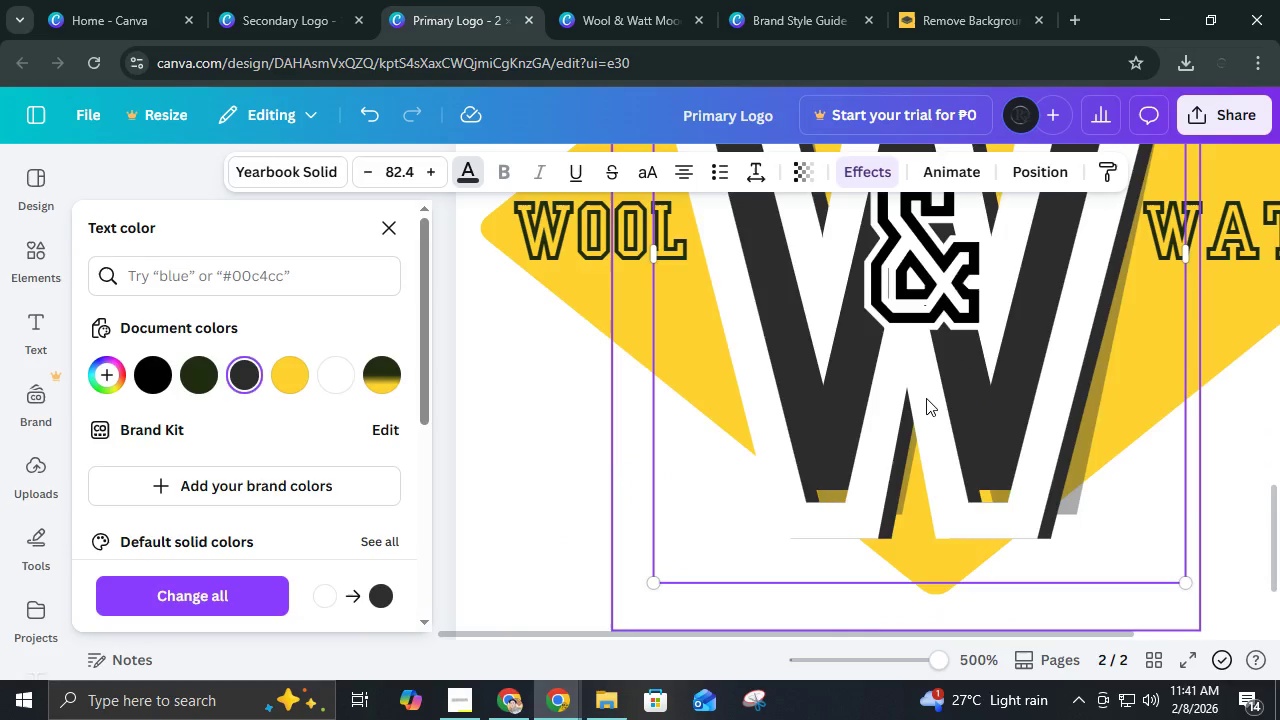 
scroll: coordinate [926, 398], scroll_direction: up, amount: 4.0
 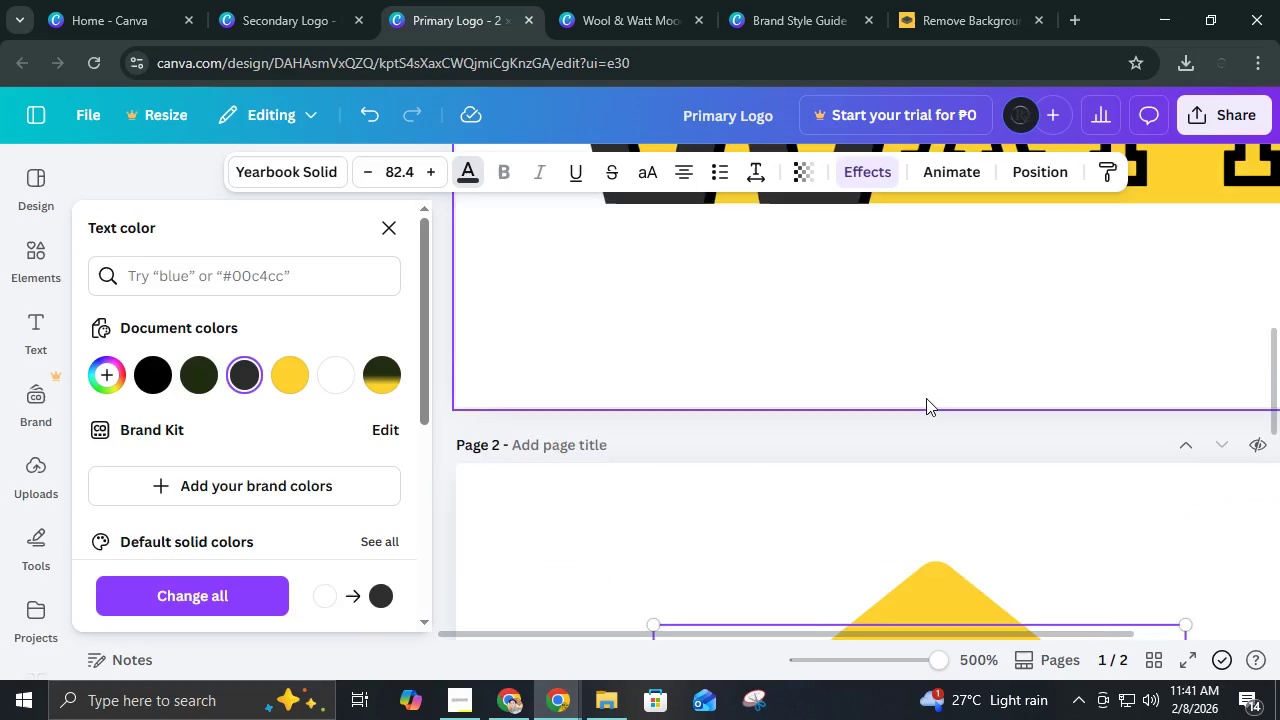 
scroll: coordinate [926, 398], scroll_direction: down, amount: 3.0
 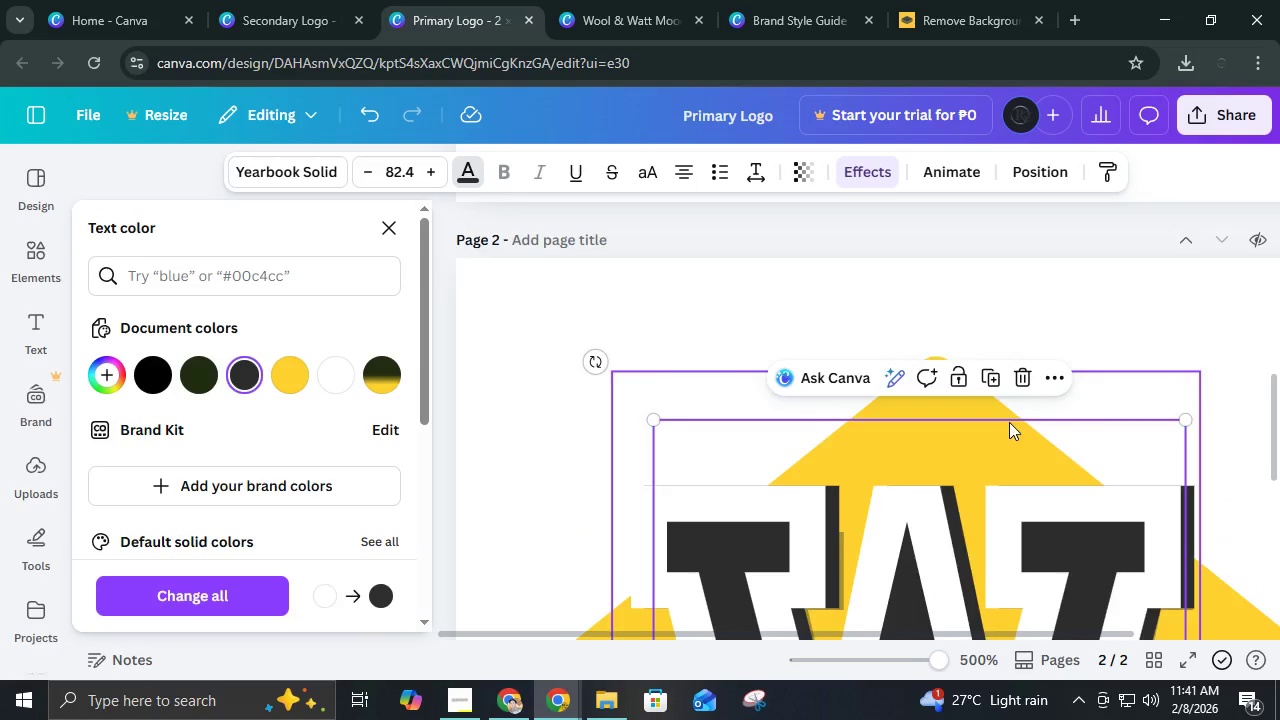 
hold_key(key=ControlLeft, duration=0.39)
scroll: coordinate [1021, 436], scroll_direction: down, amount: 7.0
 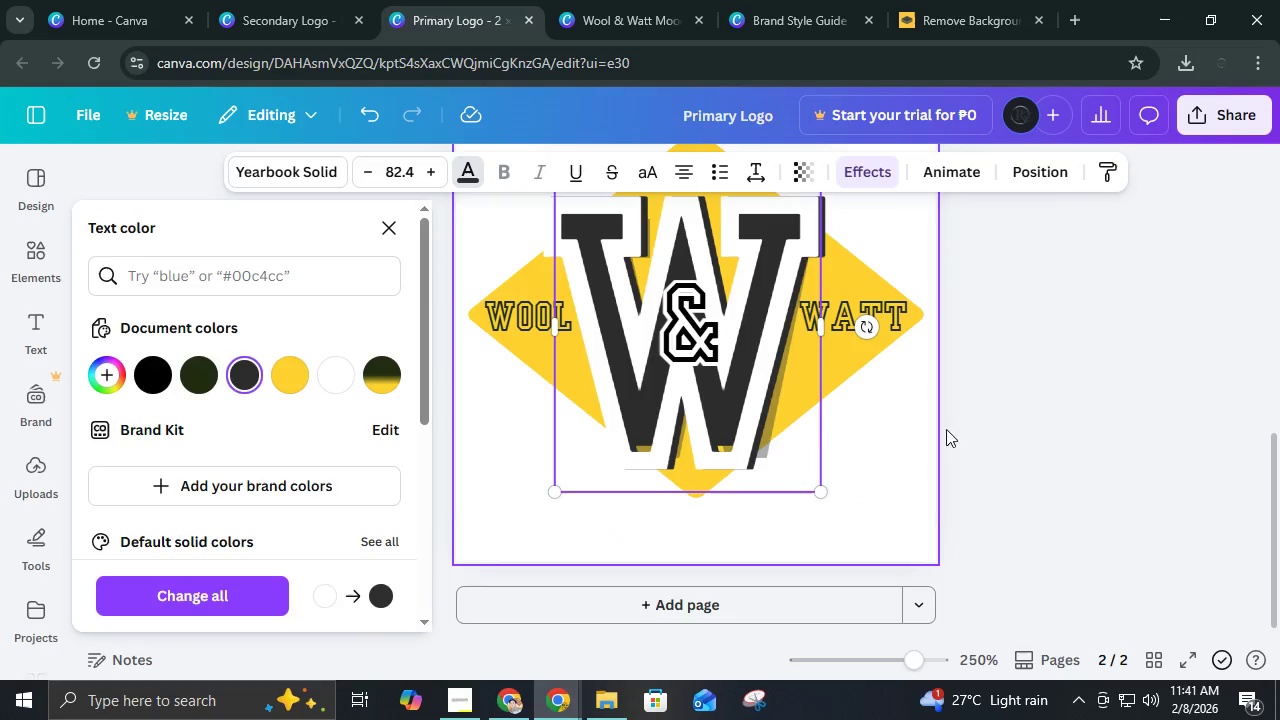 
scroll: coordinate [994, 405], scroll_direction: up, amount: 1.0
 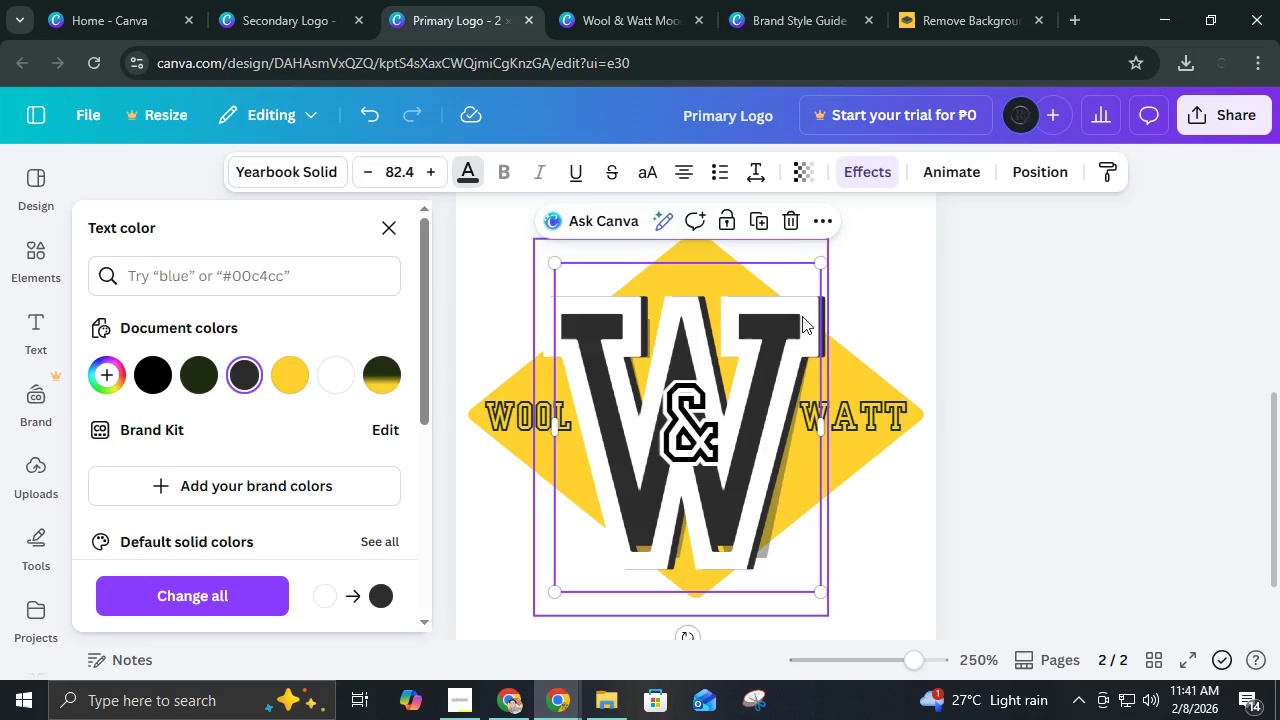 
double_click([771, 339])
 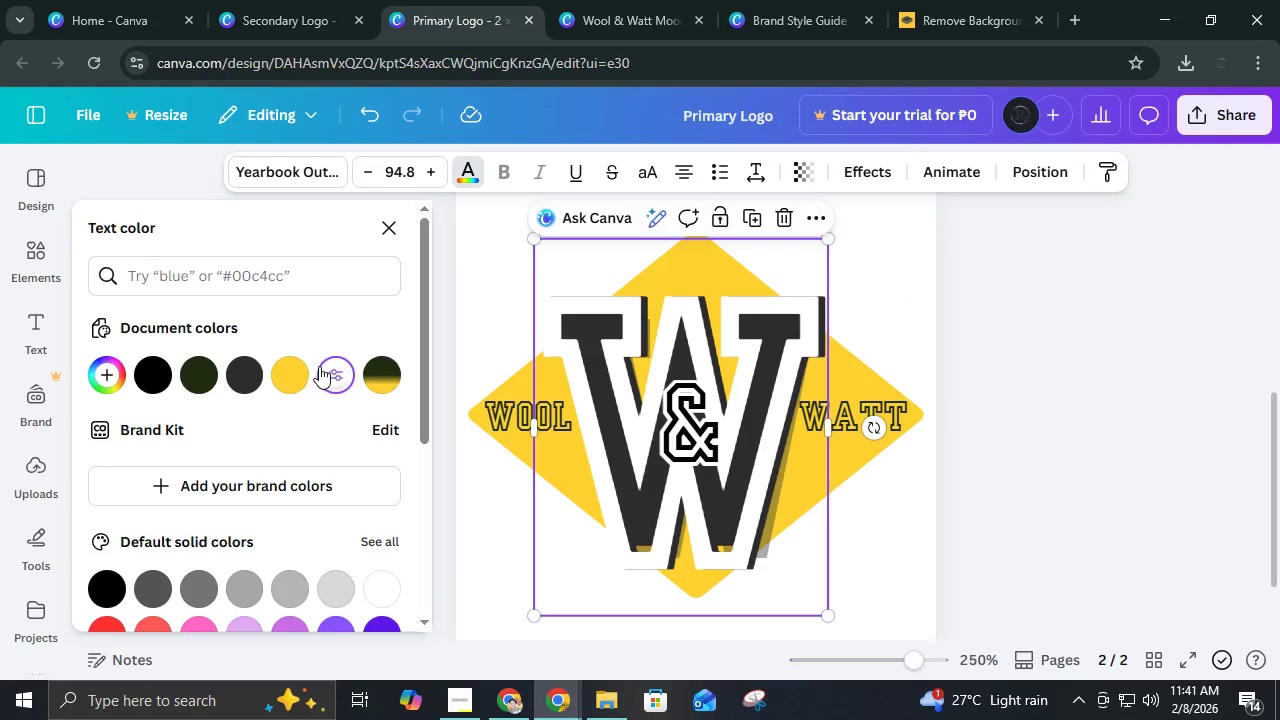 
left_click([304, 366])
 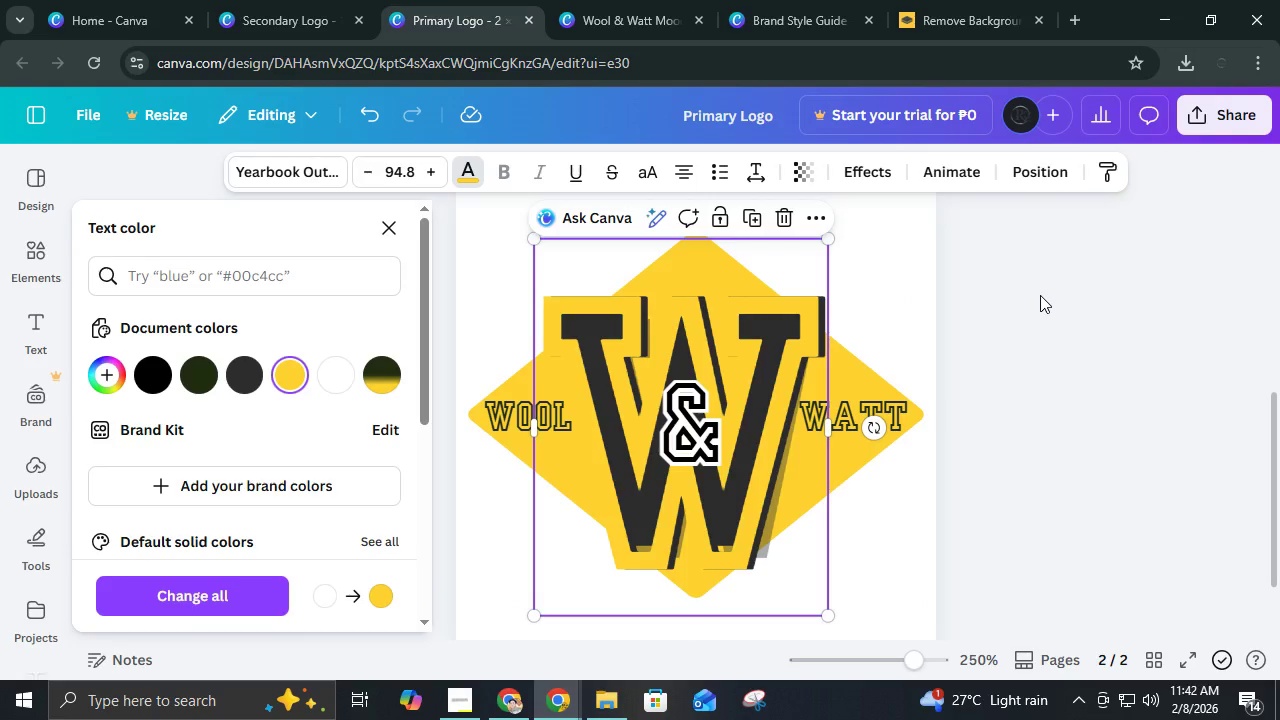 
left_click_drag(start_coordinate=[1040, 295], to_coordinate=[1040, 304])
 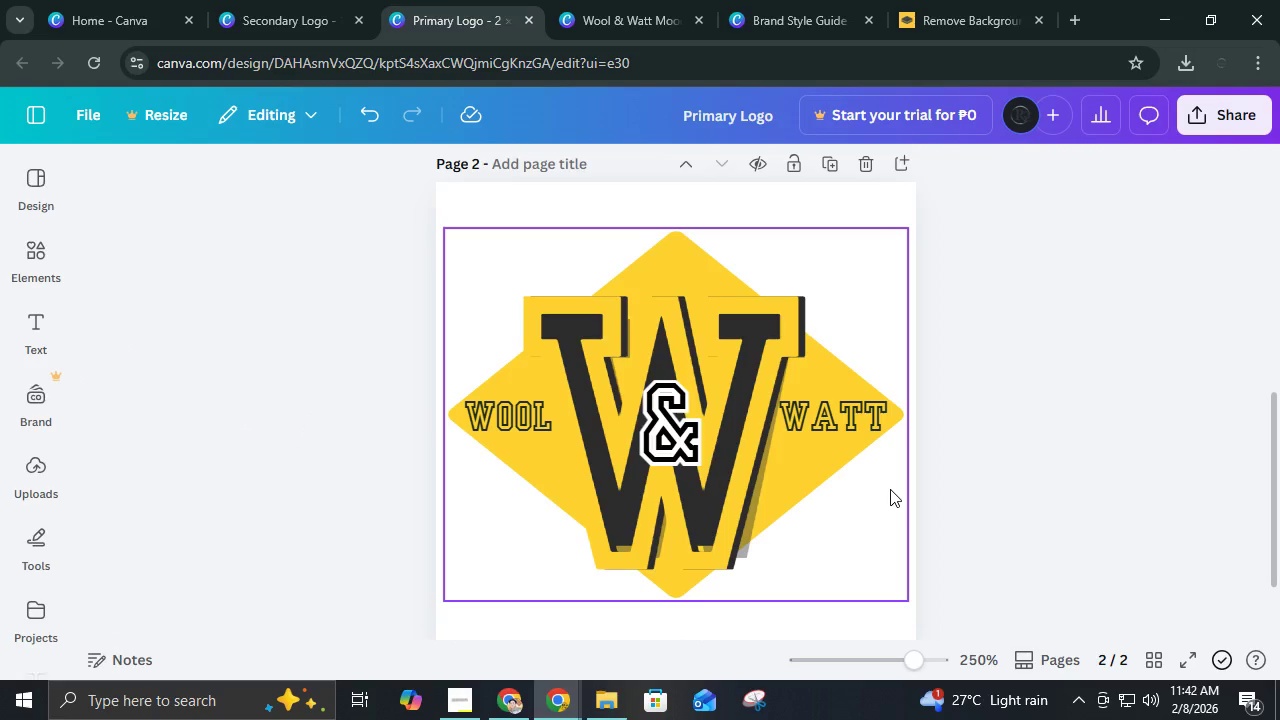 
left_click([815, 470])
 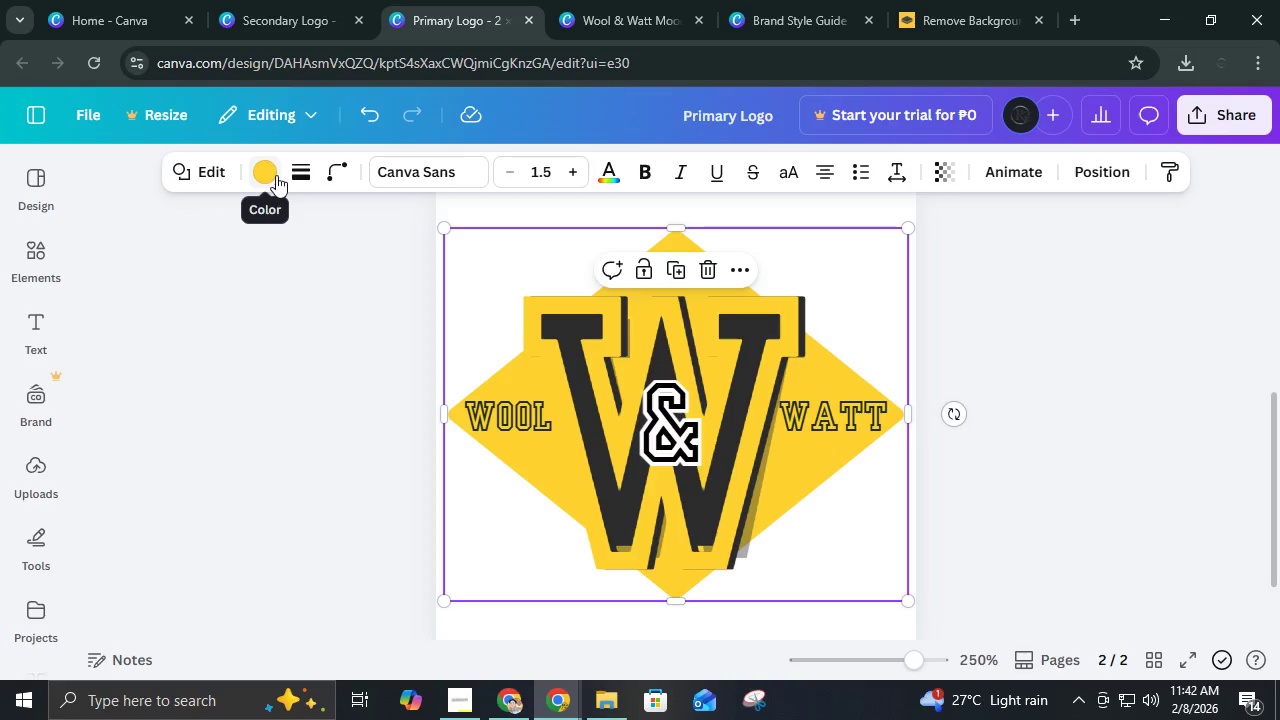 
left_click([343, 171])
 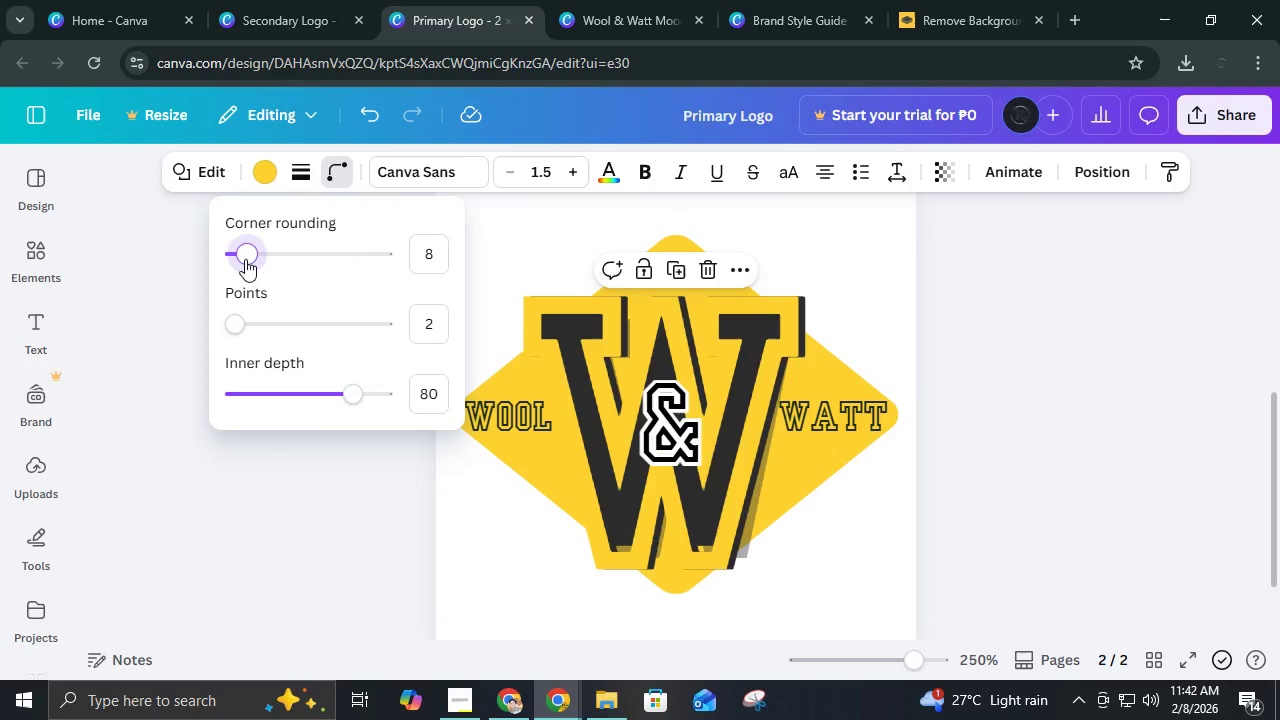 
wait(6.7)
 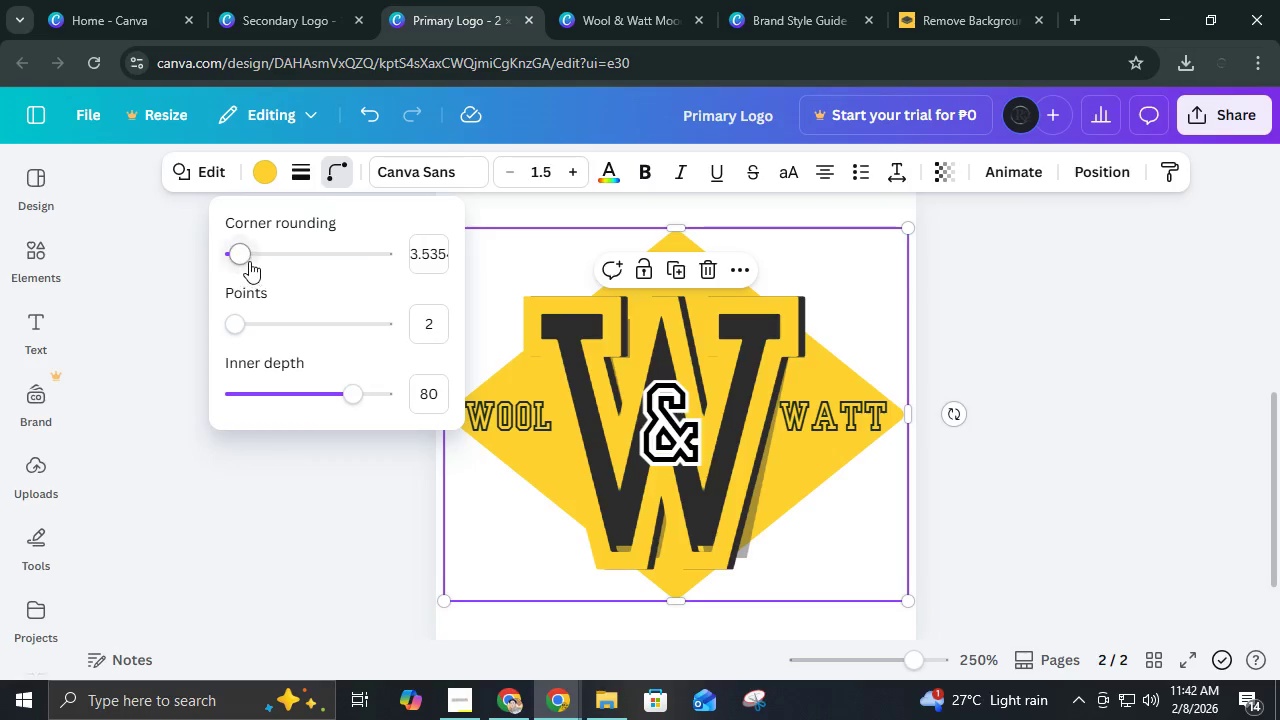 
left_click([996, 346])
 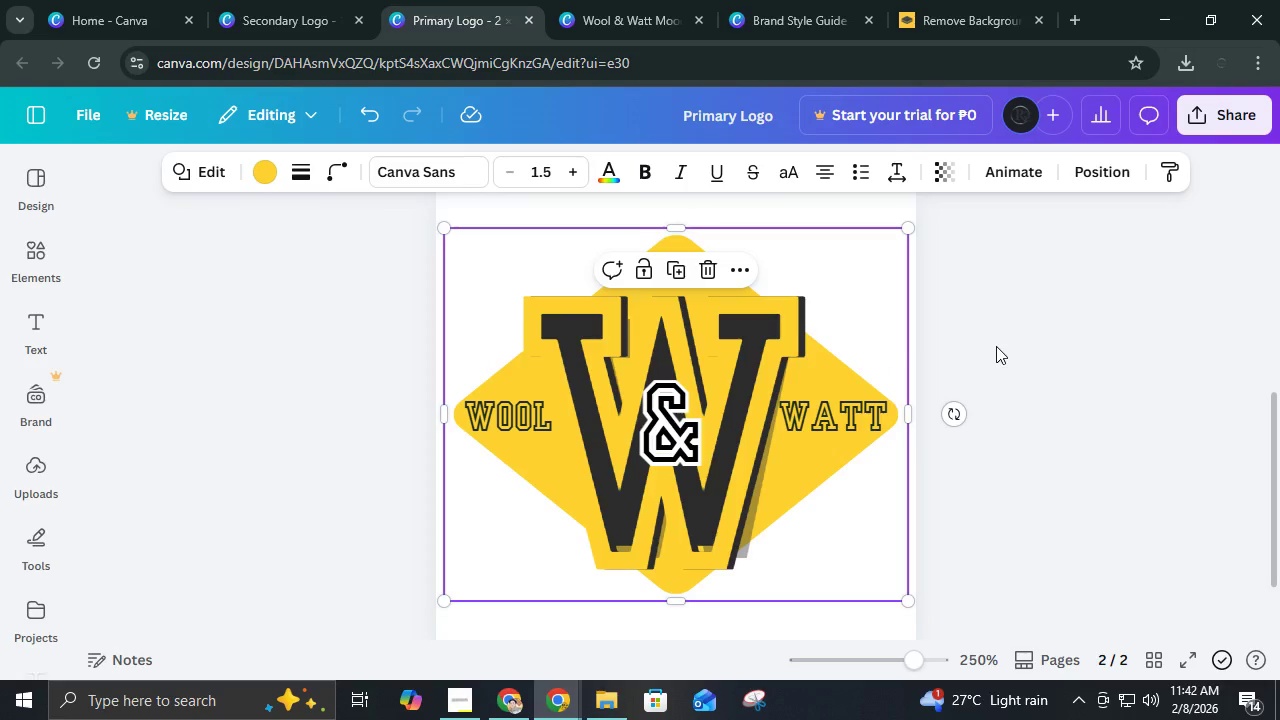 
left_click([996, 346])
 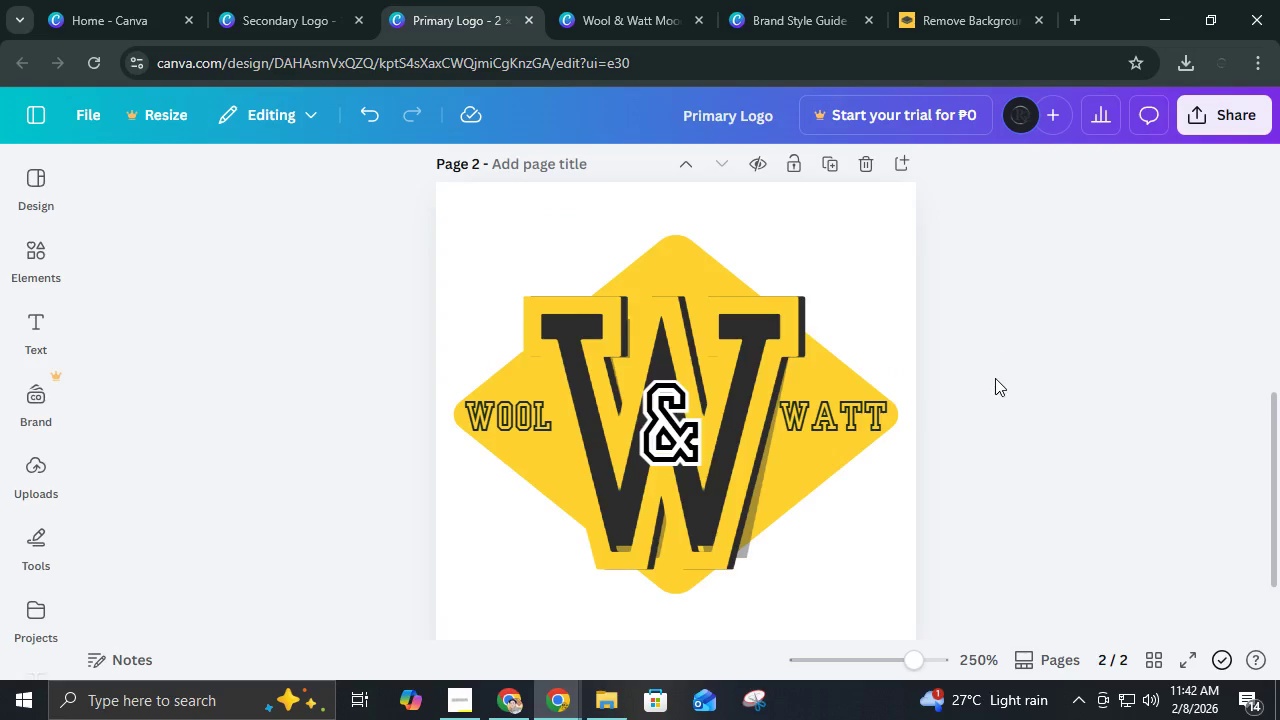 
scroll: coordinate [993, 382], scroll_direction: none, amount: 0.0
 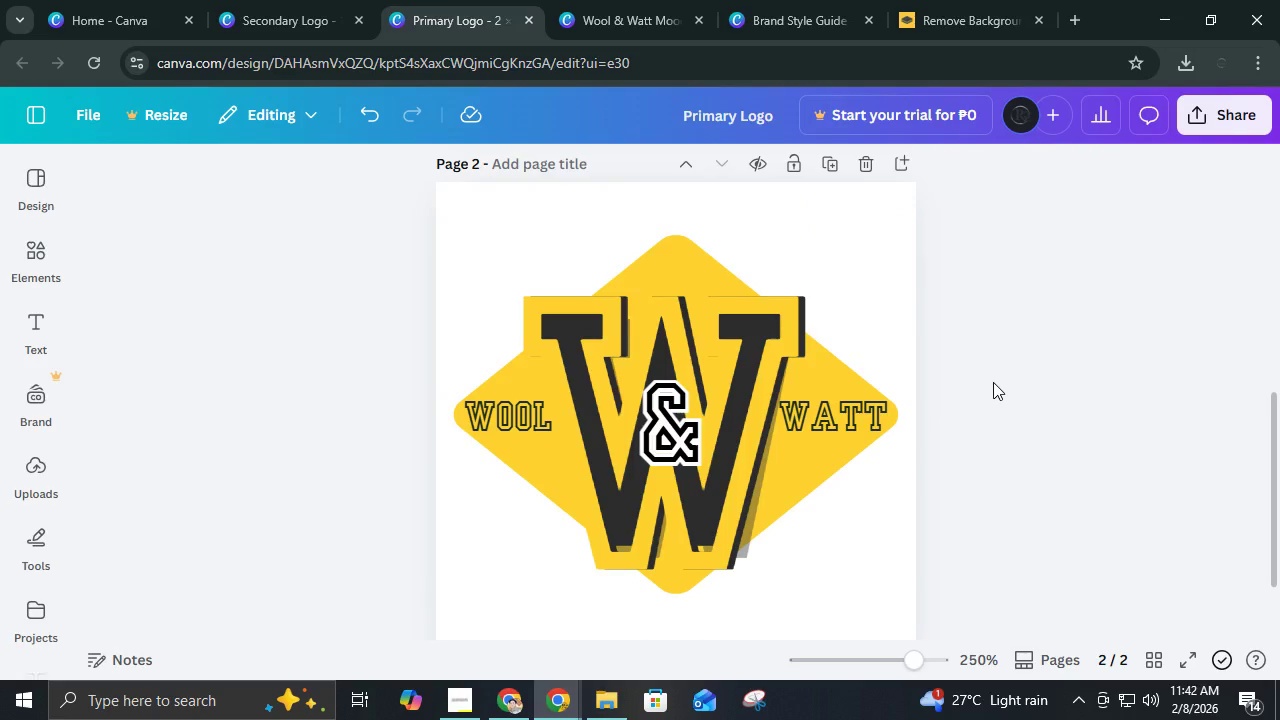 
scroll: coordinate [993, 382], scroll_direction: down, amount: 1.0
 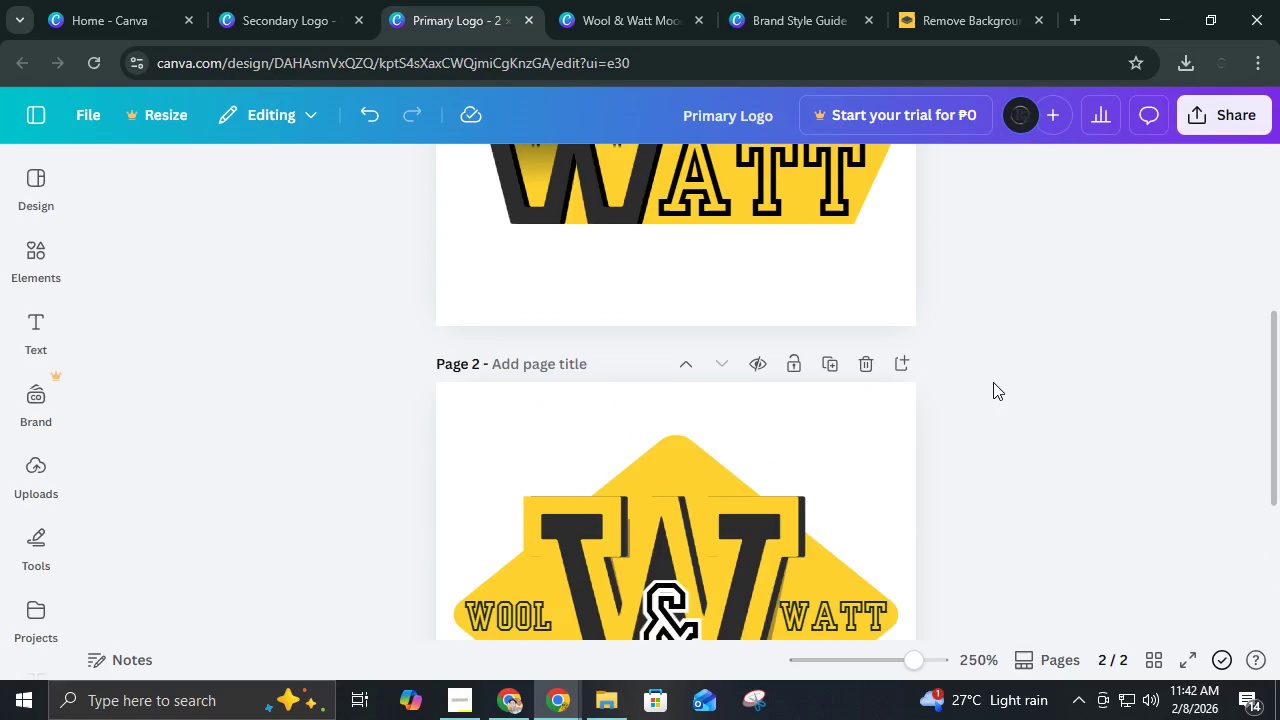 
scroll: coordinate [993, 382], scroll_direction: up, amount: 5.0
 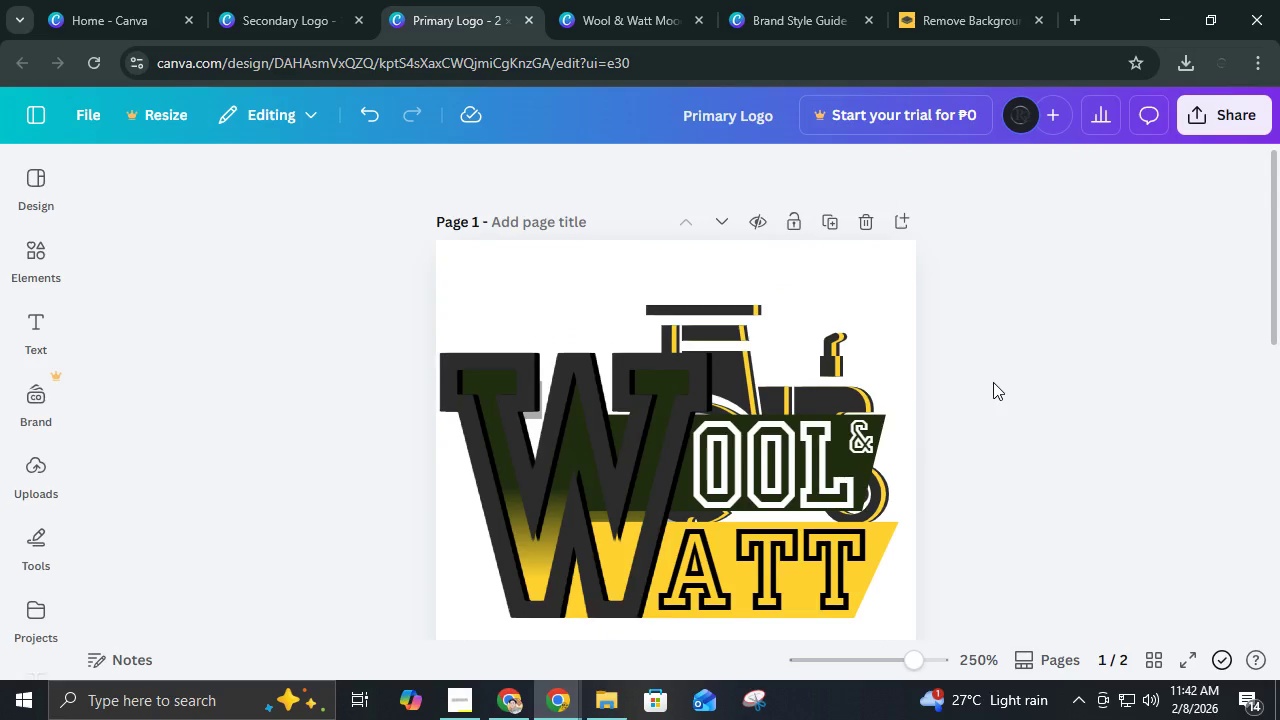 
scroll: coordinate [993, 383], scroll_direction: down, amount: 8.0
 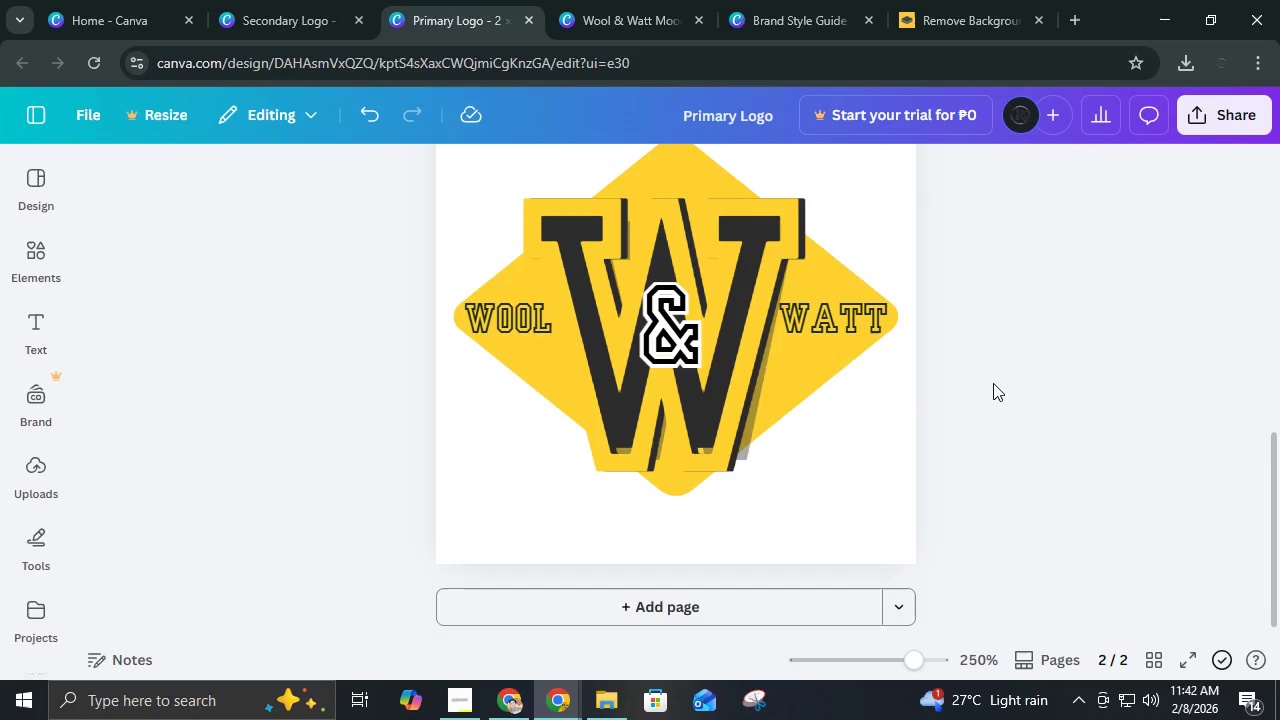 
scroll: coordinate [993, 383], scroll_direction: up, amount: 4.0
 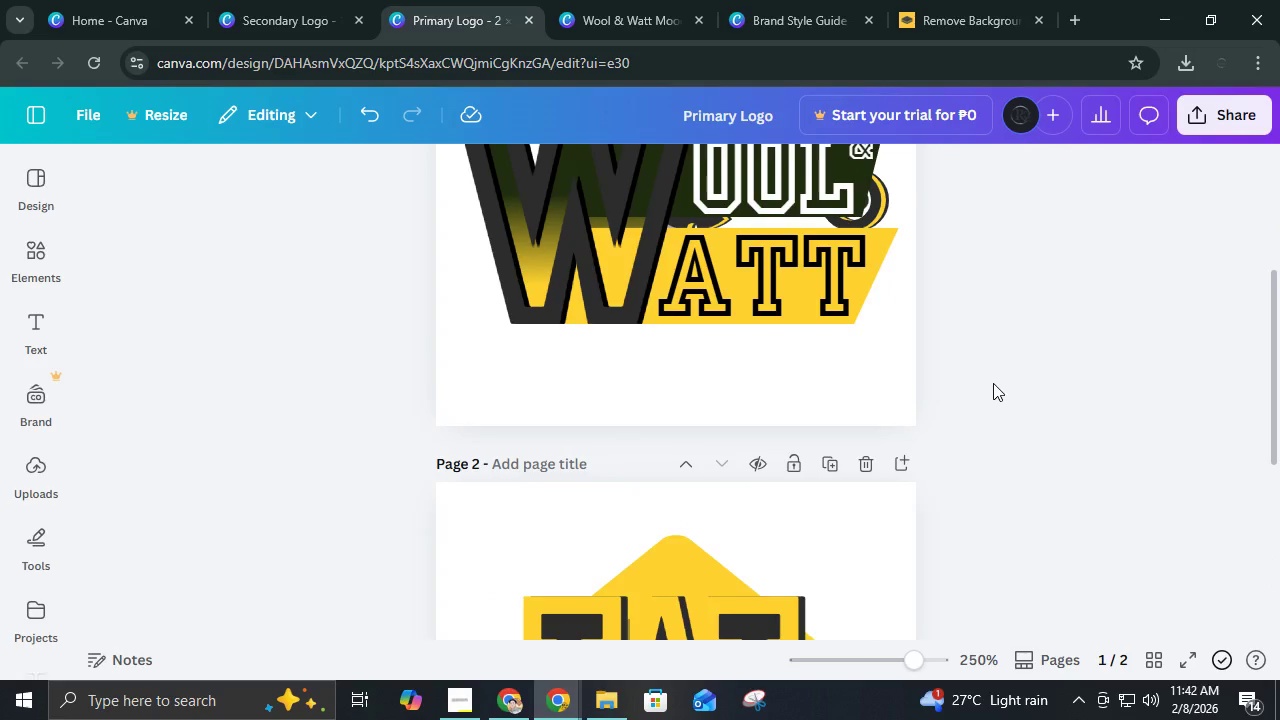 
scroll: coordinate [993, 383], scroll_direction: down, amount: 4.0
 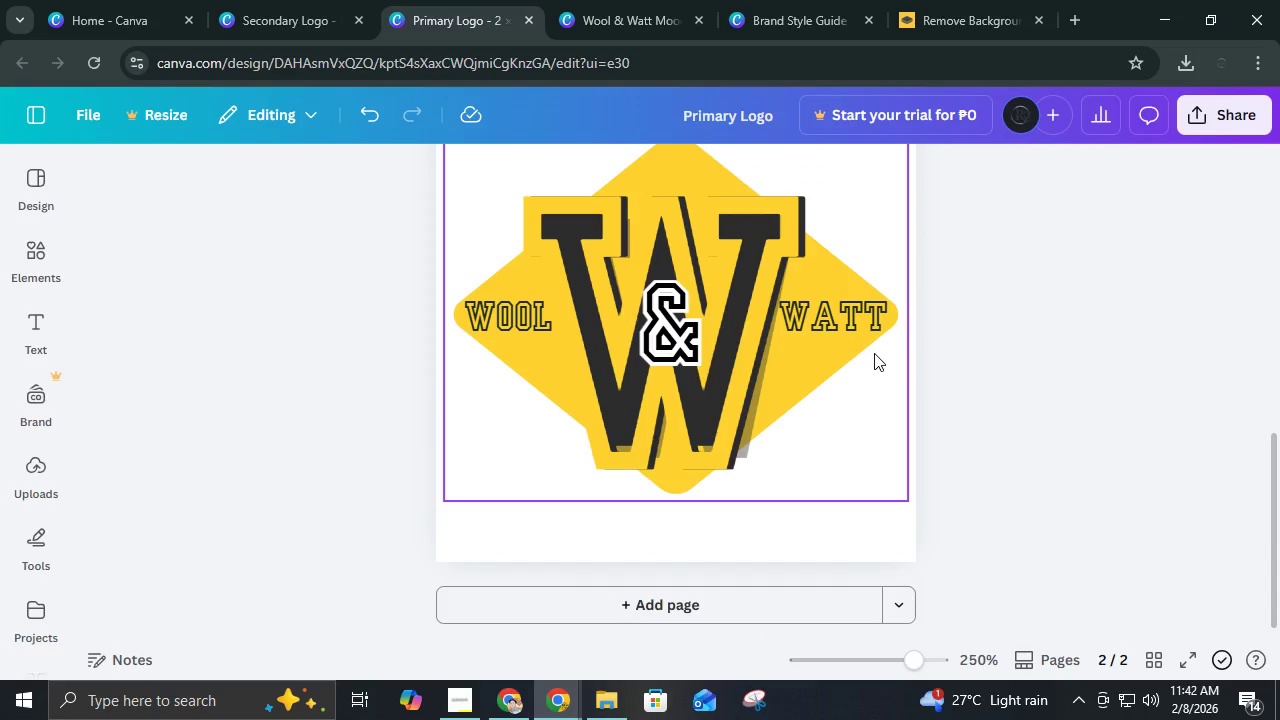 
scroll: coordinate [1174, 338], scroll_direction: up, amount: 2.0
 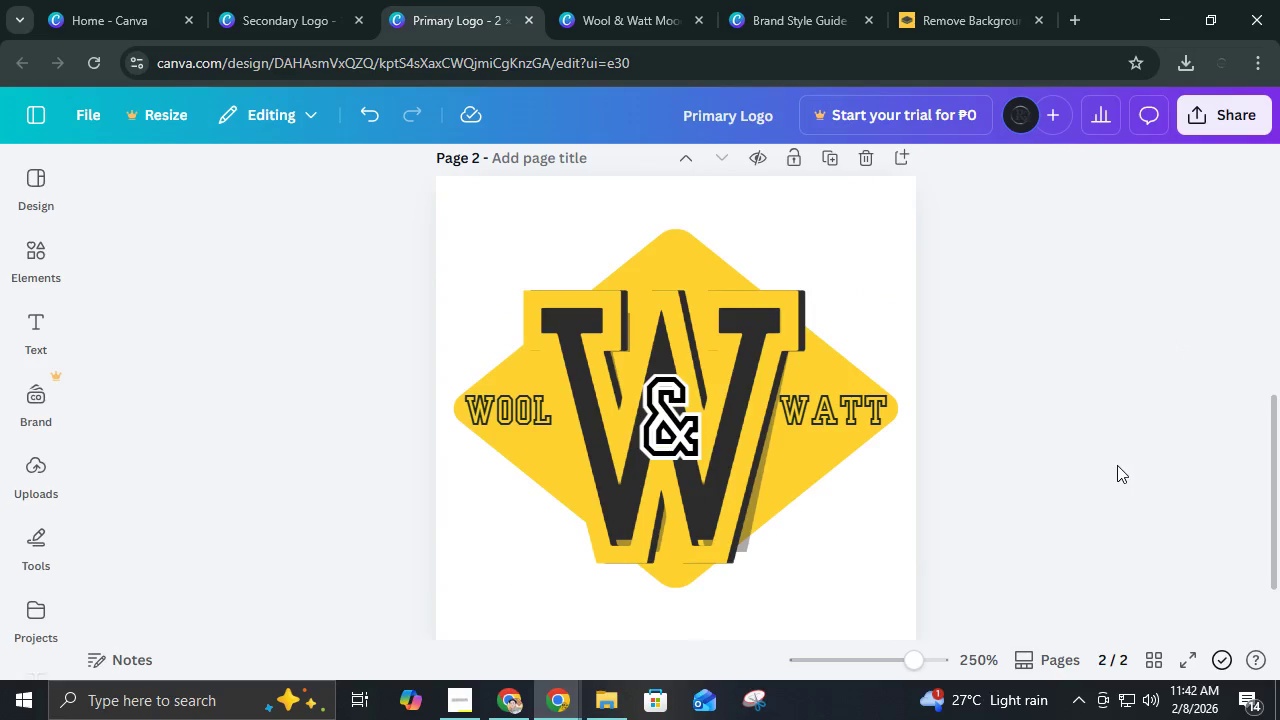 
left_click_drag(start_coordinate=[1088, 457], to_coordinate=[480, 323])
 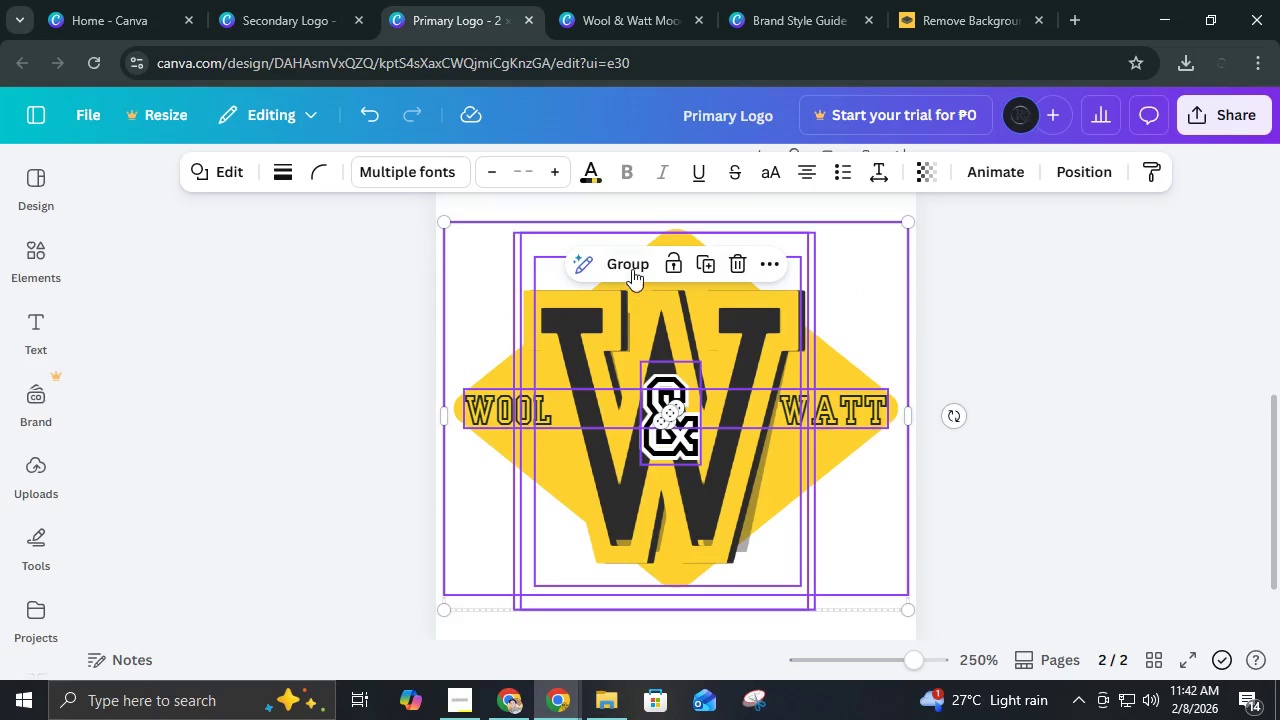 
left_click([630, 267])
 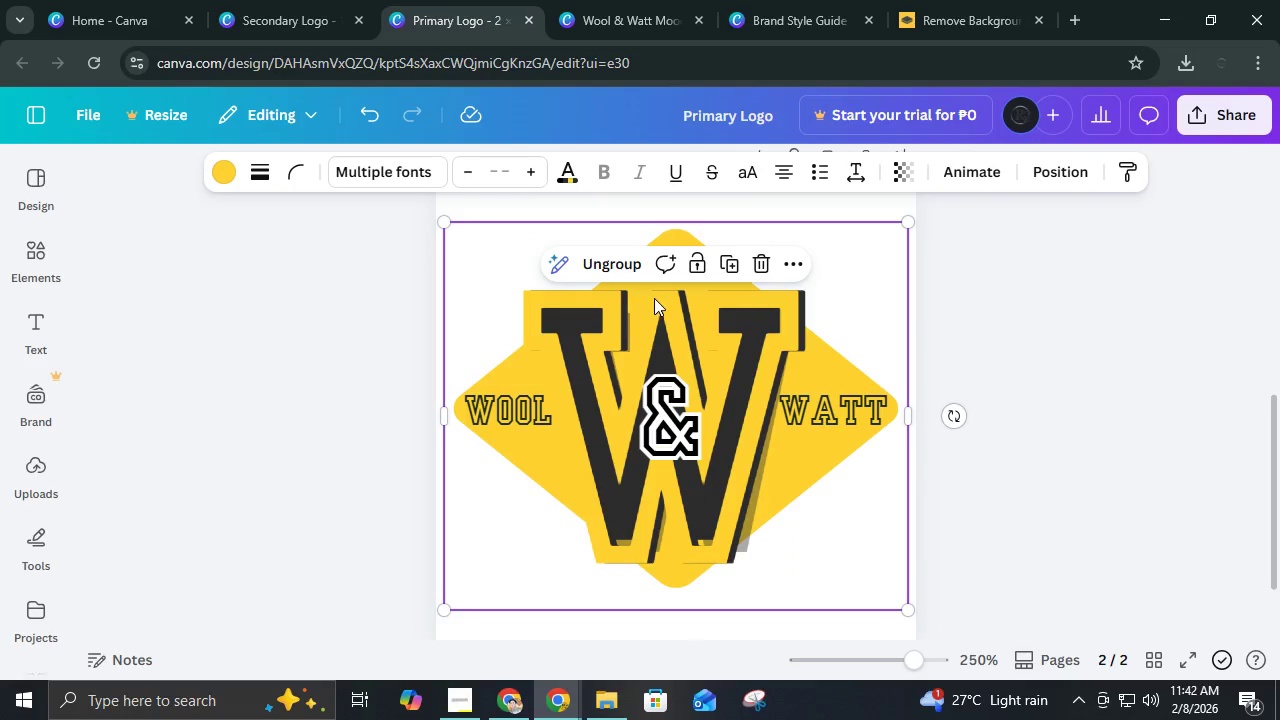 
key(Control+C)
 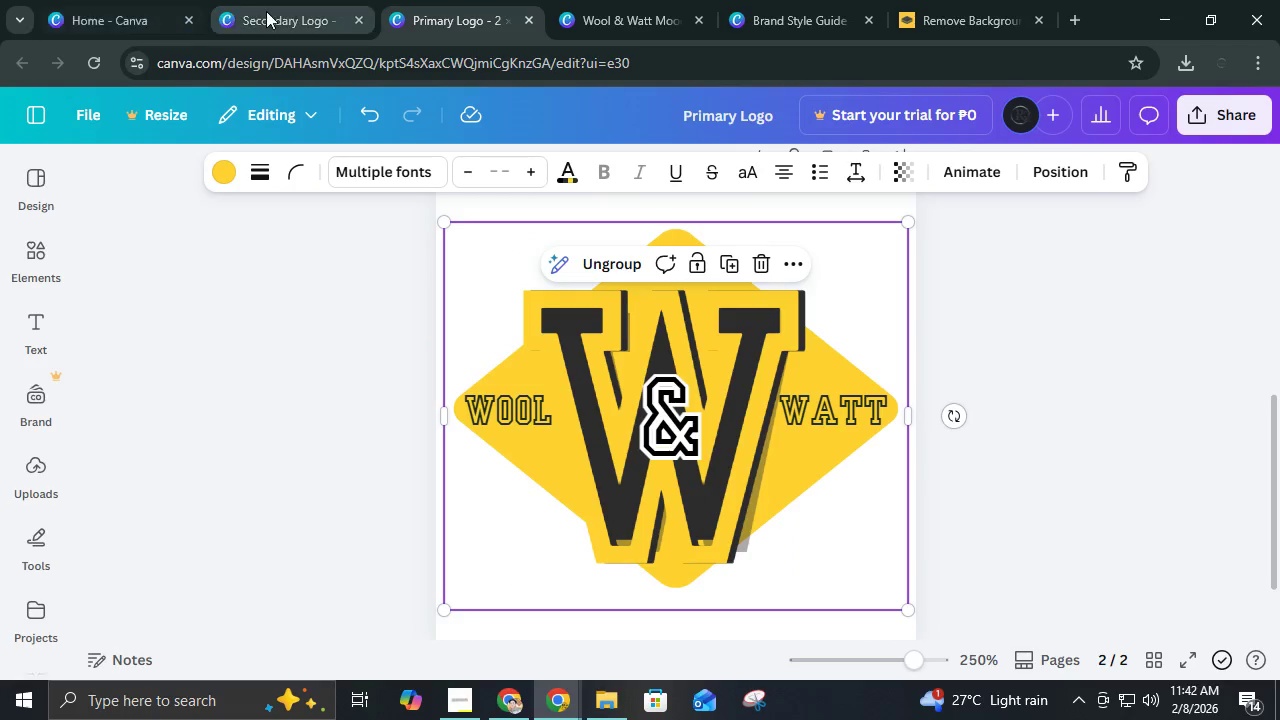 
left_click([269, 11])
 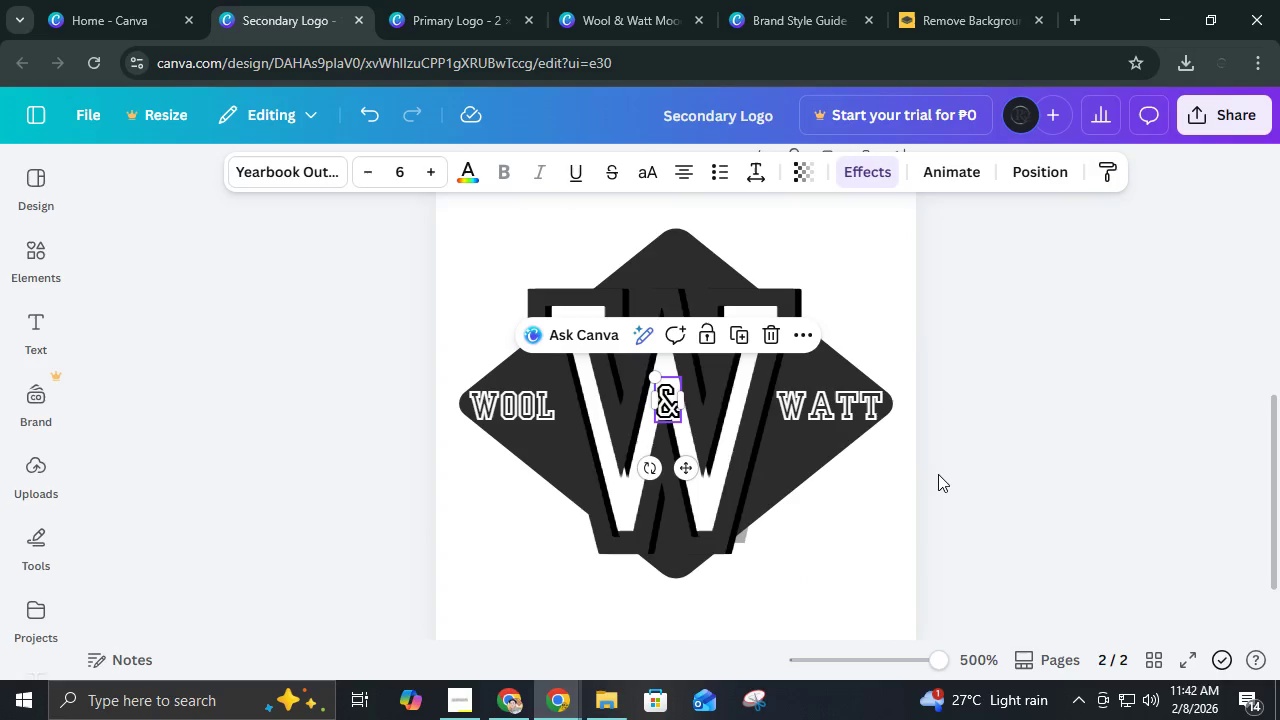 
scroll: coordinate [935, 474], scroll_direction: up, amount: 8.0
 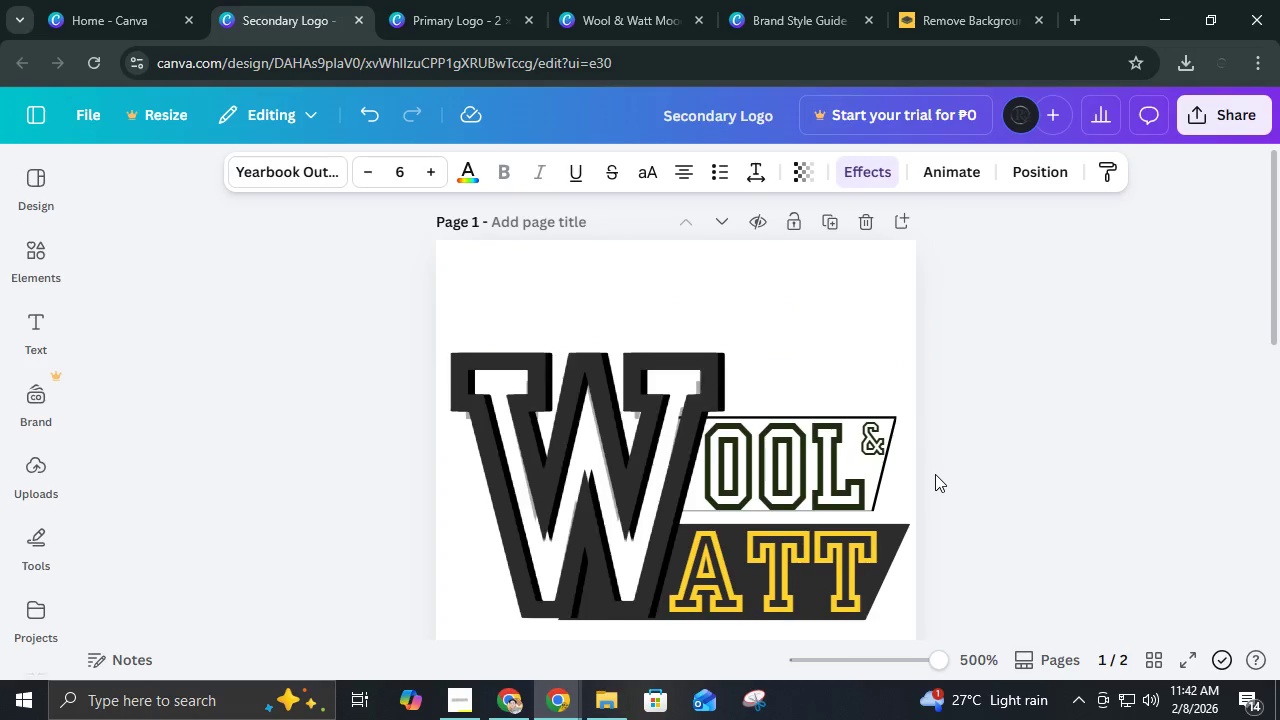 
scroll: coordinate [935, 474], scroll_direction: down, amount: 5.0
 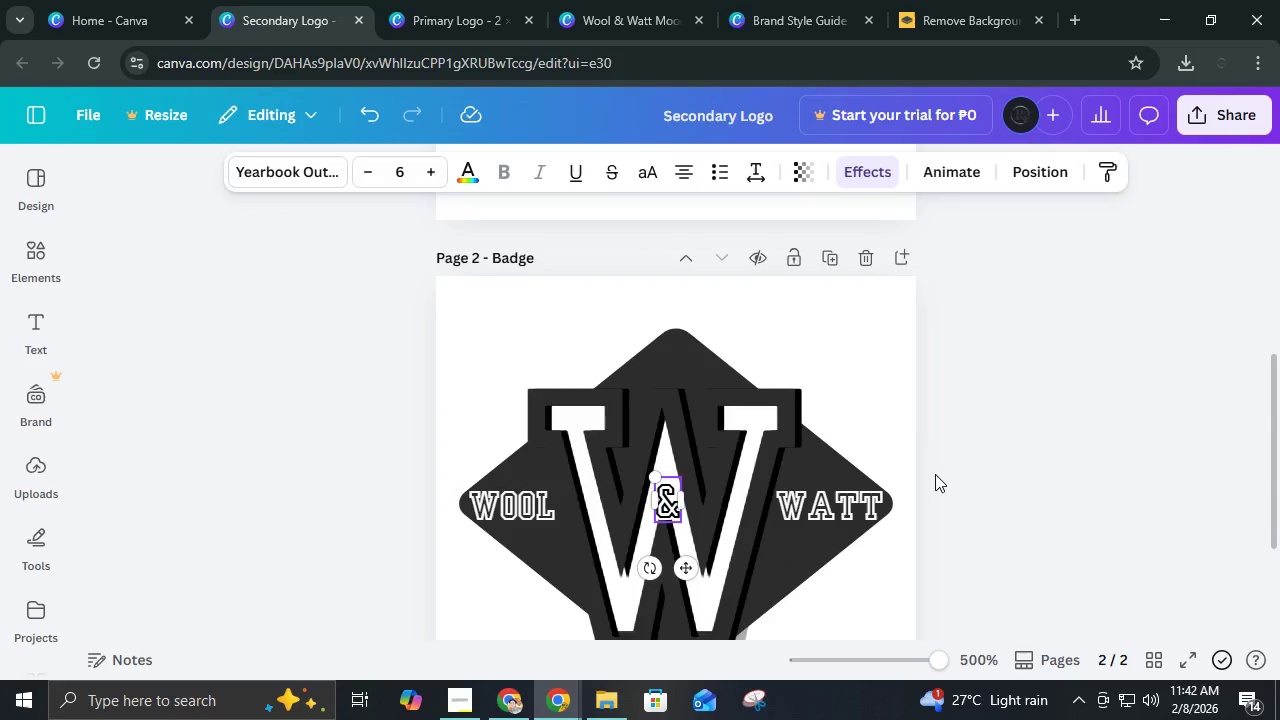 
scroll: coordinate [935, 474], scroll_direction: up, amount: 7.0
 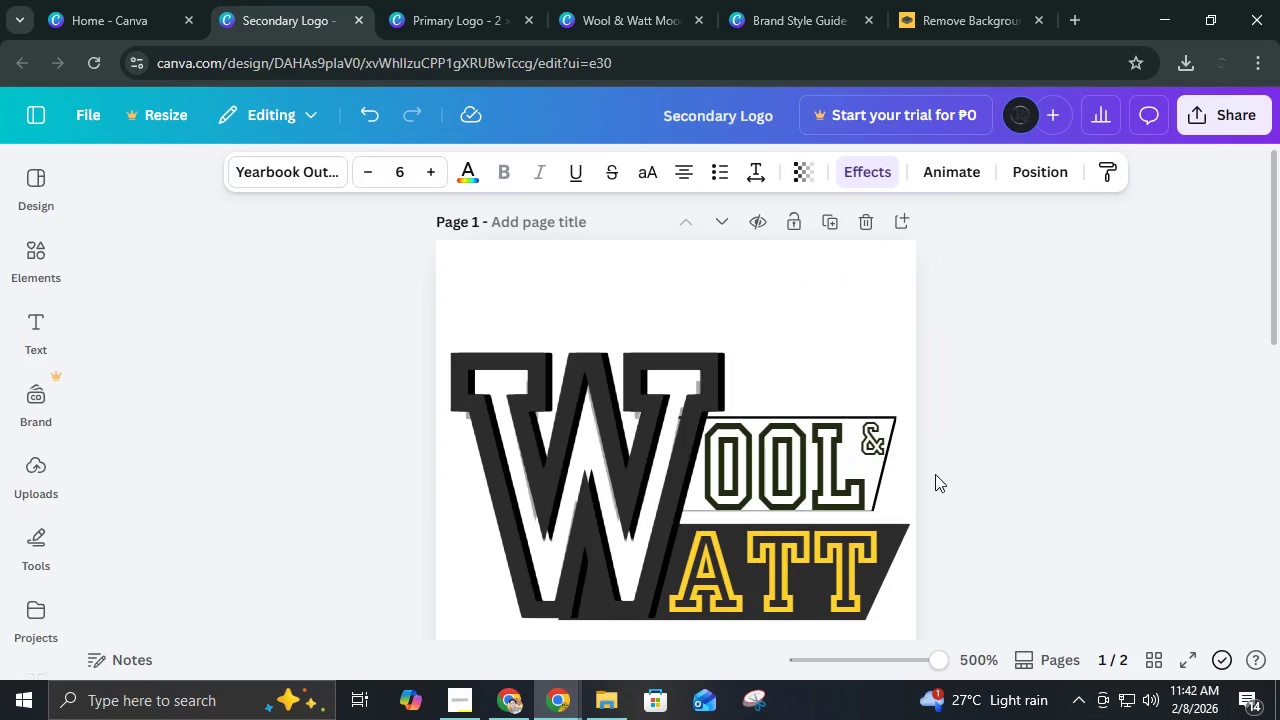 
scroll: coordinate [935, 474], scroll_direction: down, amount: 5.0
 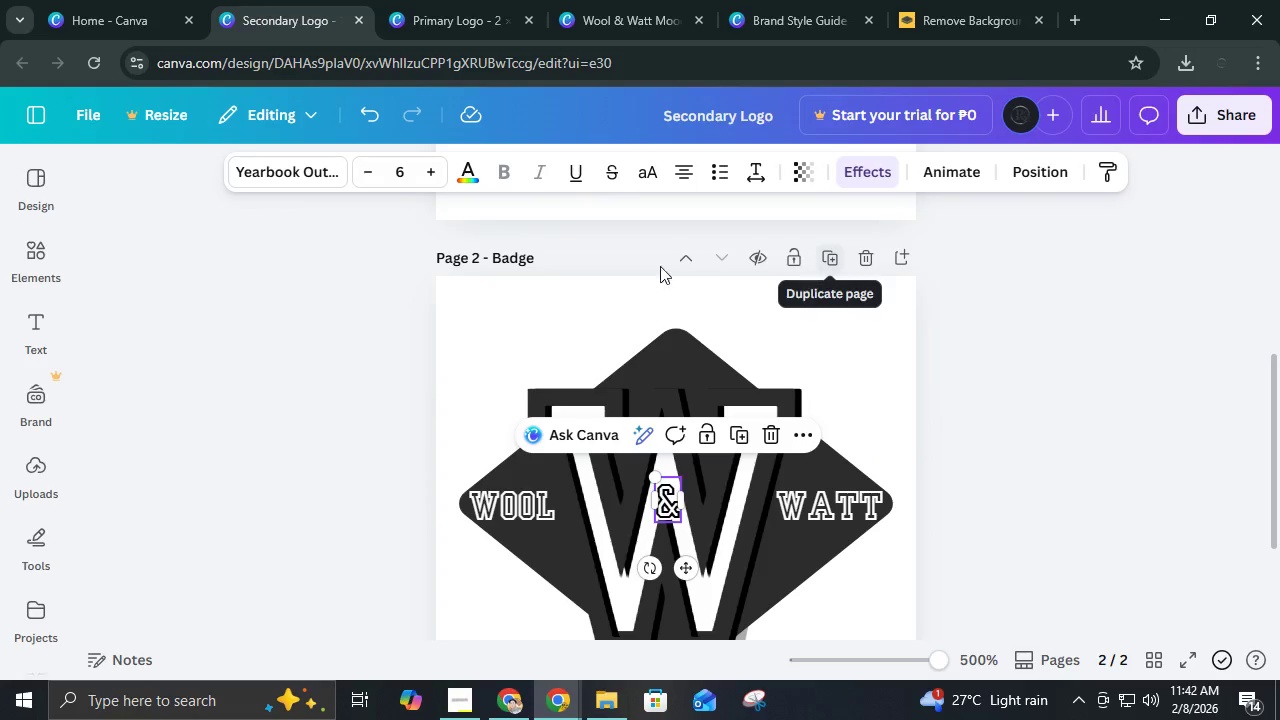 
left_click([529, 254])
 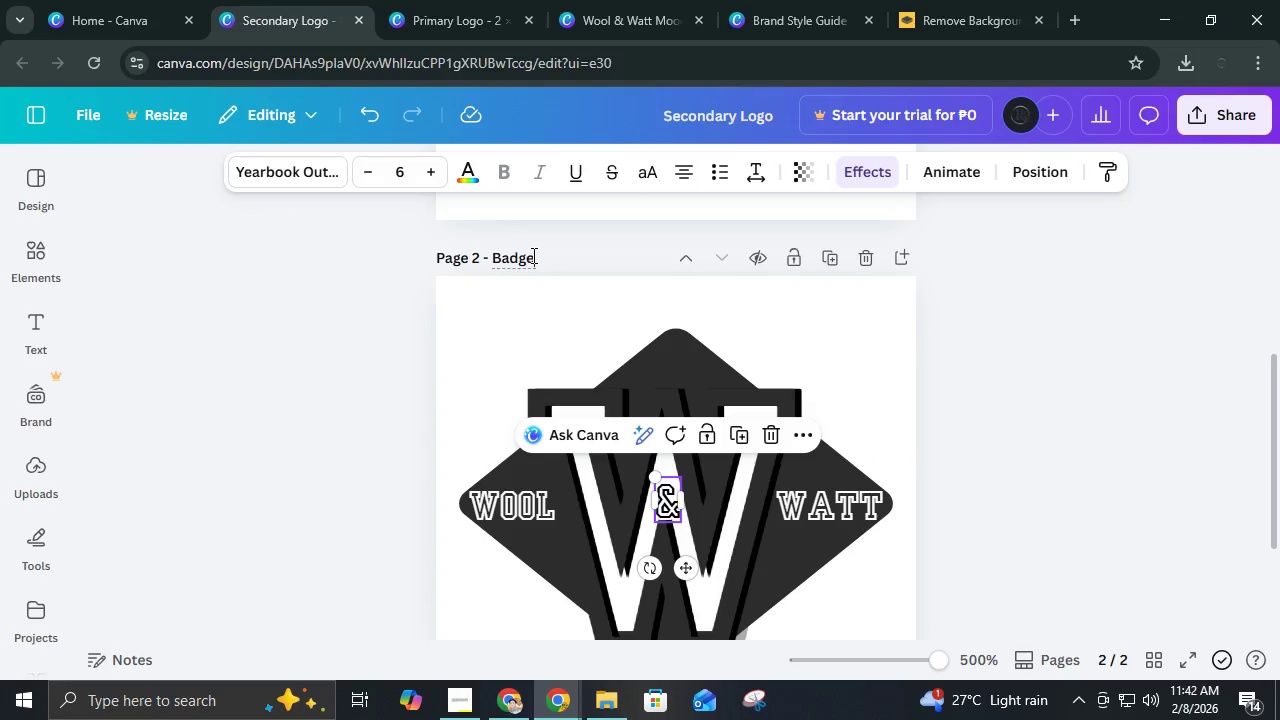 
left_click([532, 255])
 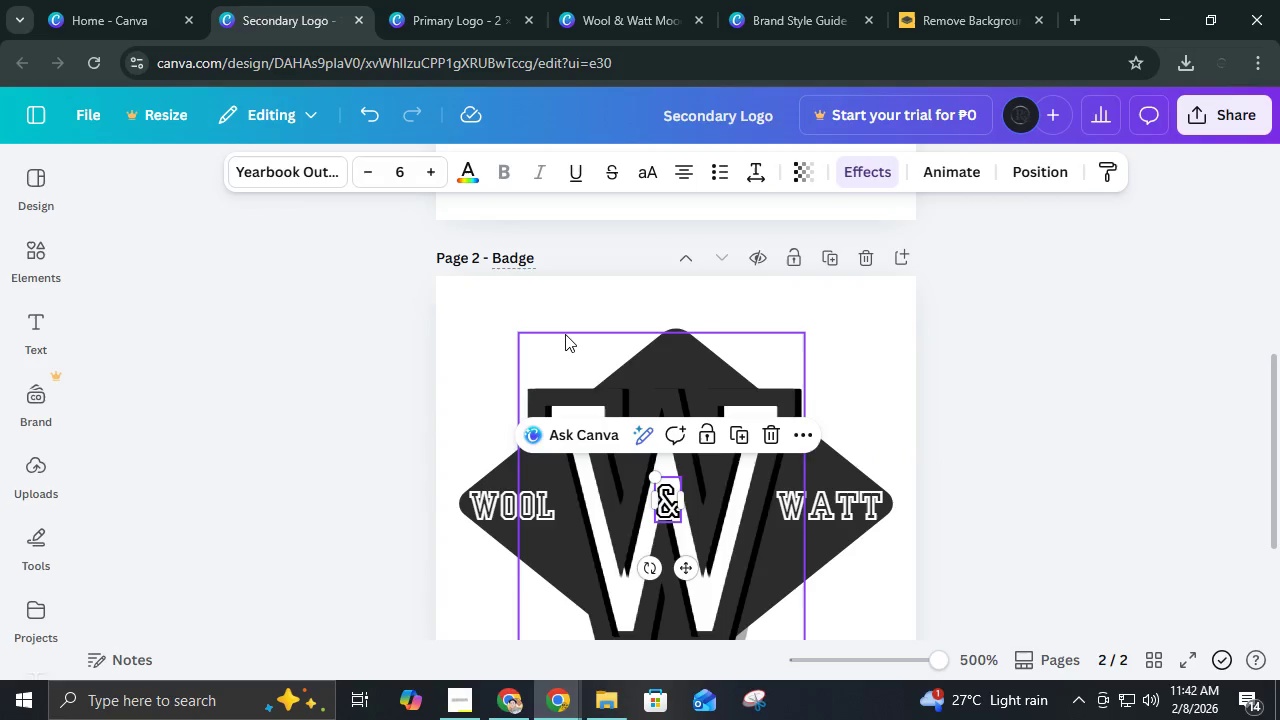 
type(v as)
key(Backspace)
key(Backspace)
type(a)
key(Backspace)
key(Backspace)
type(and Secondary Logo)
 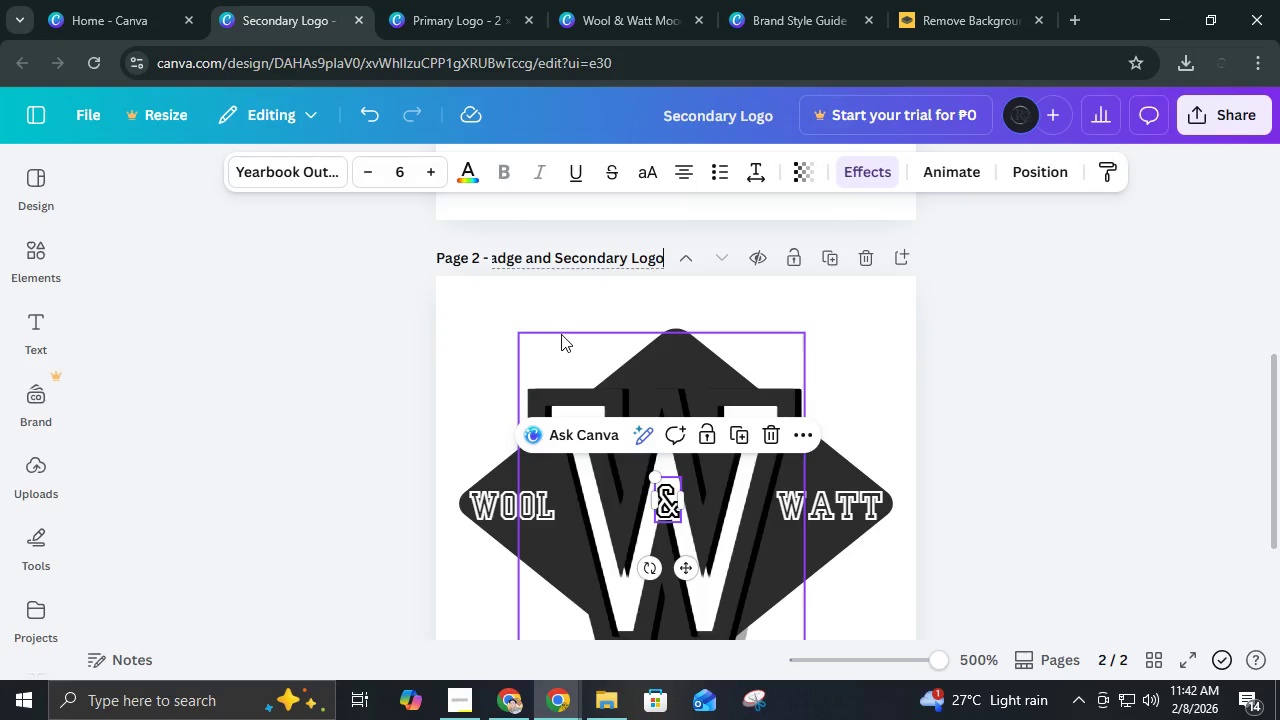 
key(Enter)
 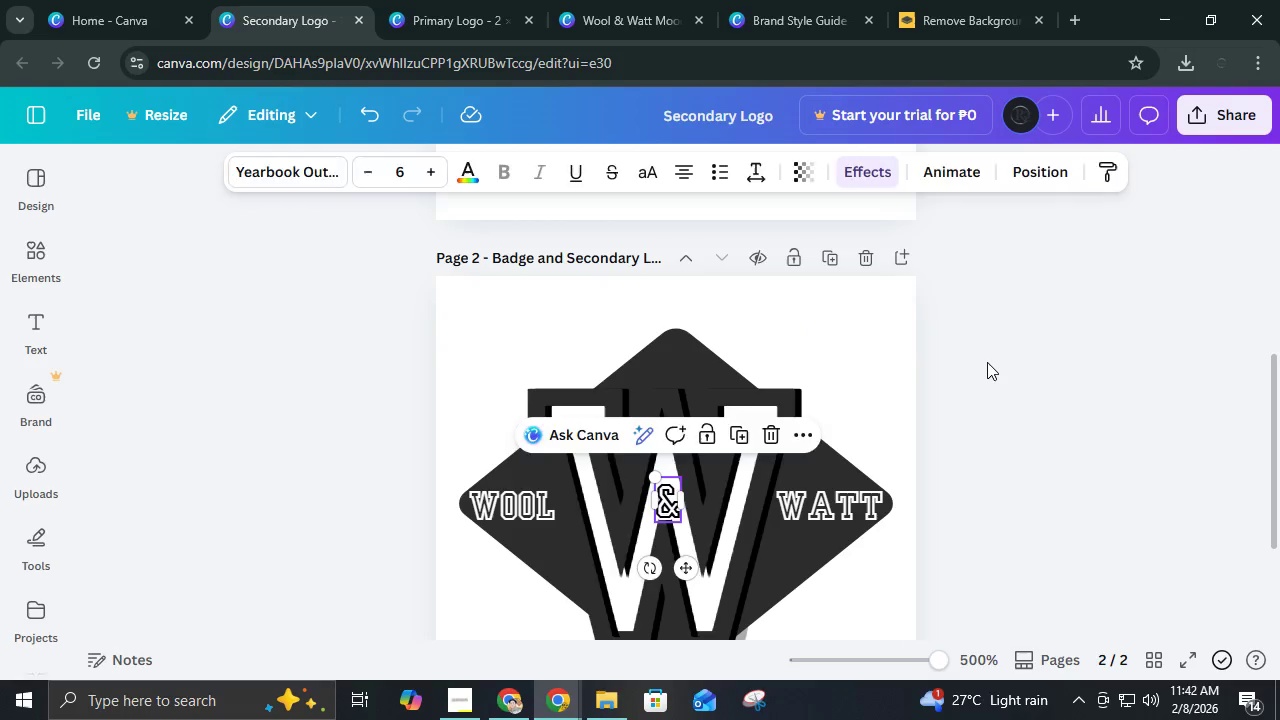 
left_click([987, 362])
 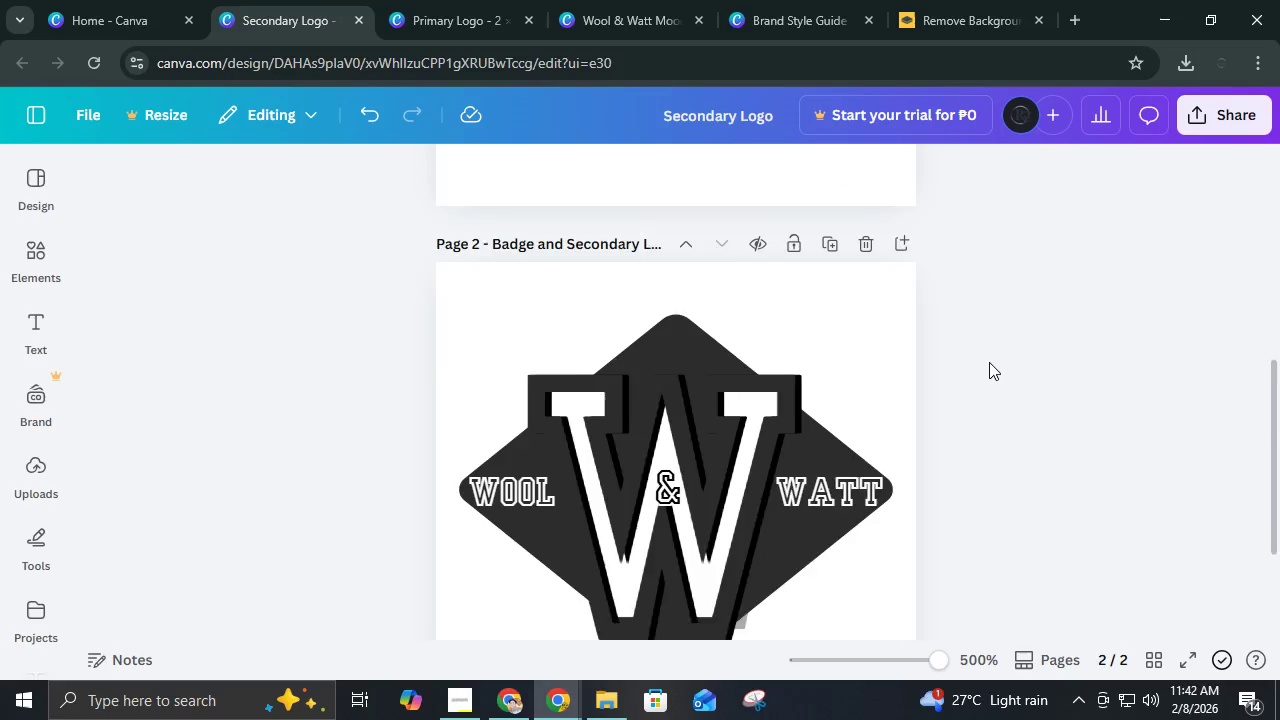 
scroll: coordinate [989, 362], scroll_direction: down, amount: 3.0
 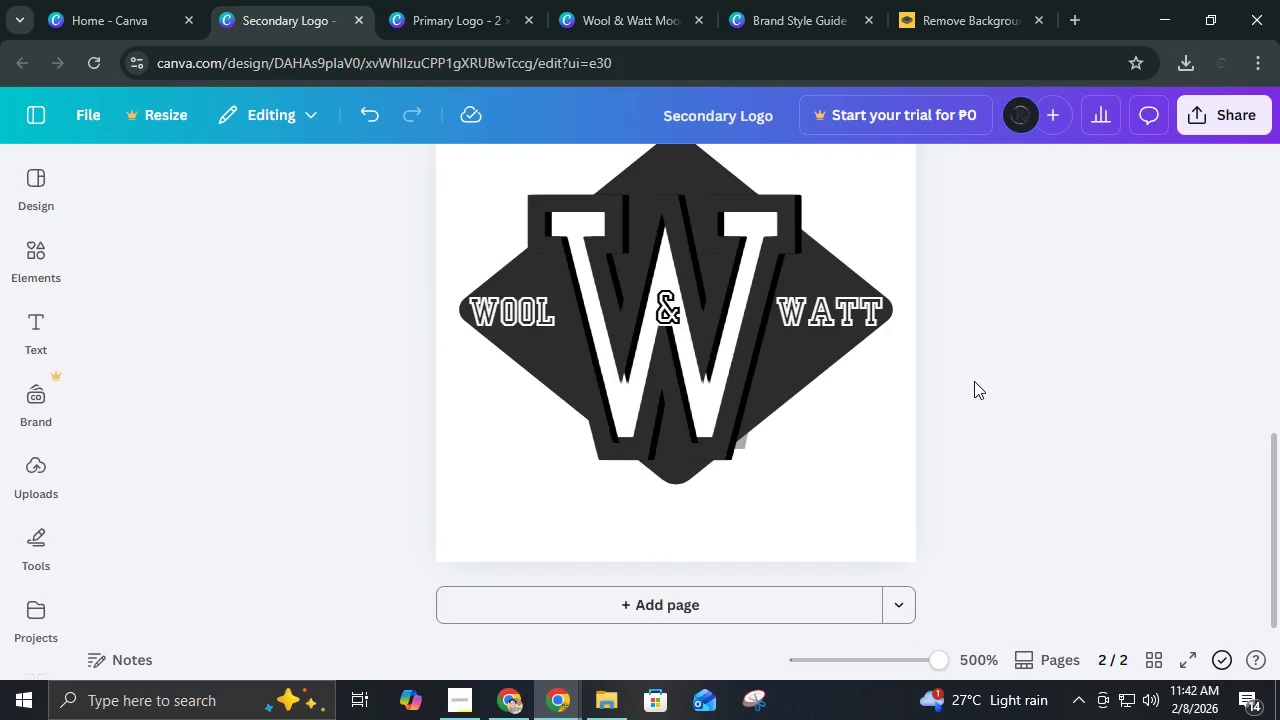 
left_click([640, 0])
 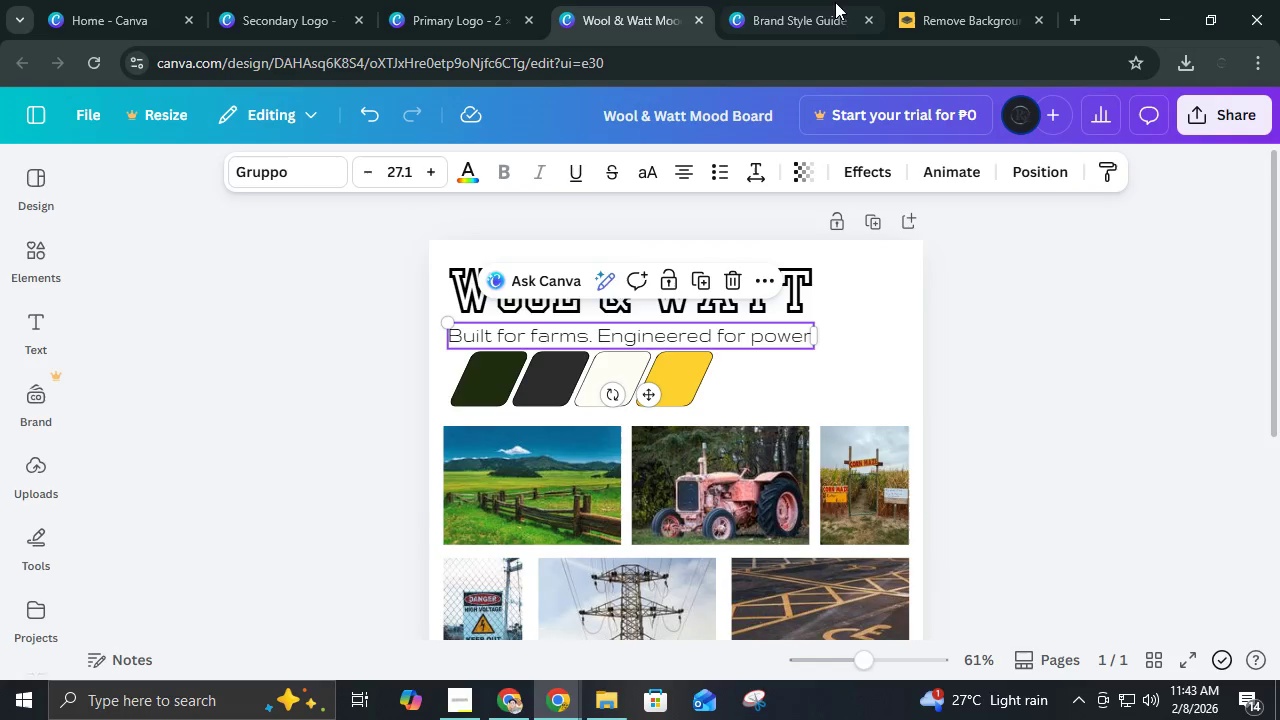 
left_click([828, 0])
 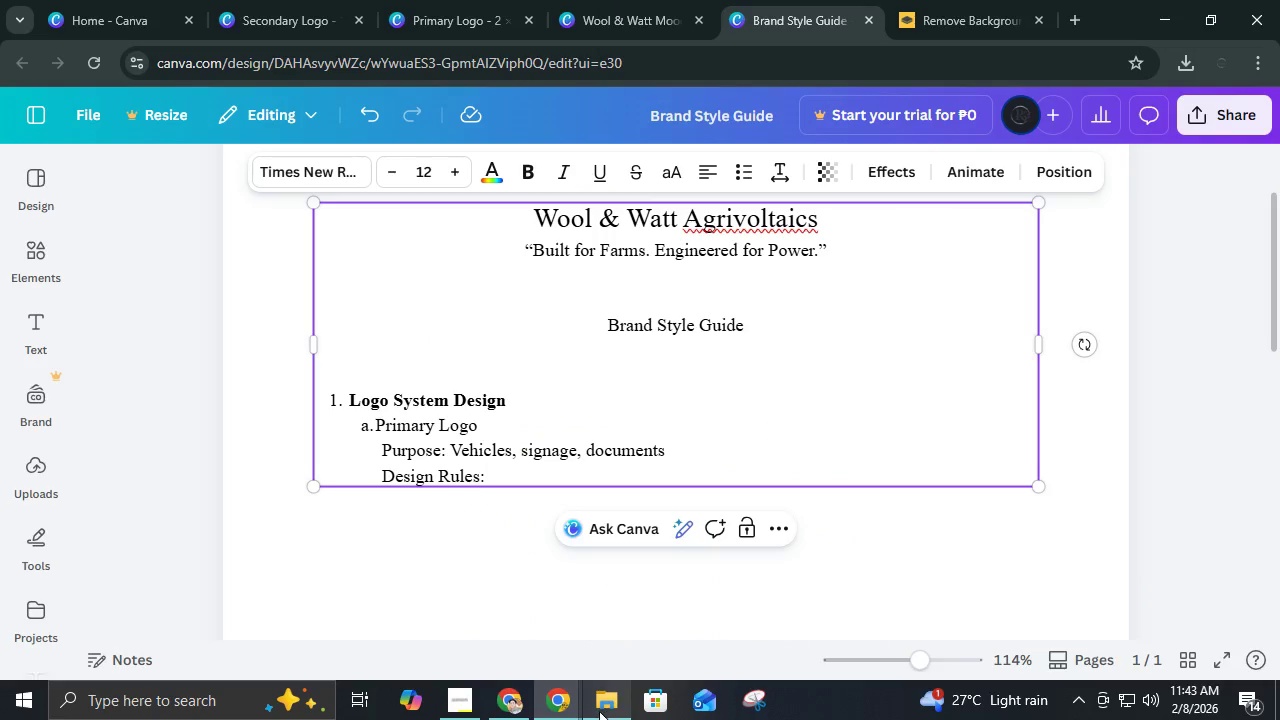 
left_click([1017, 0])
 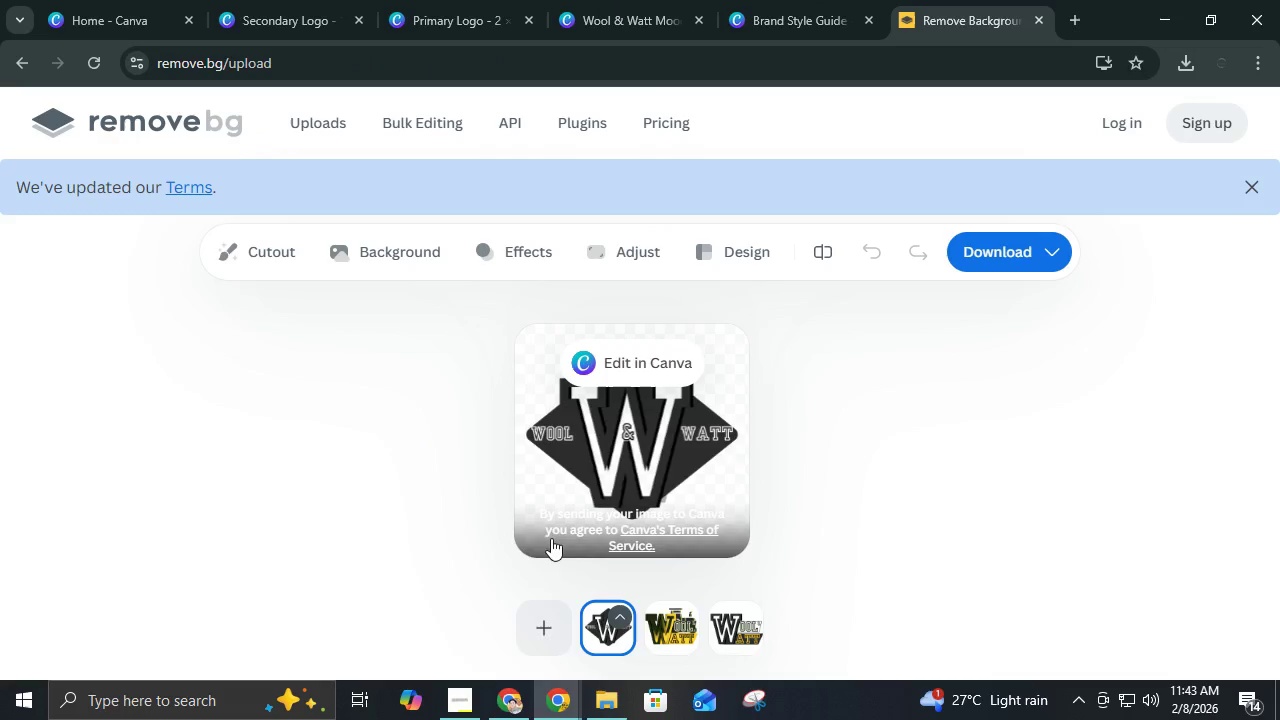 
left_click([549, 632])
 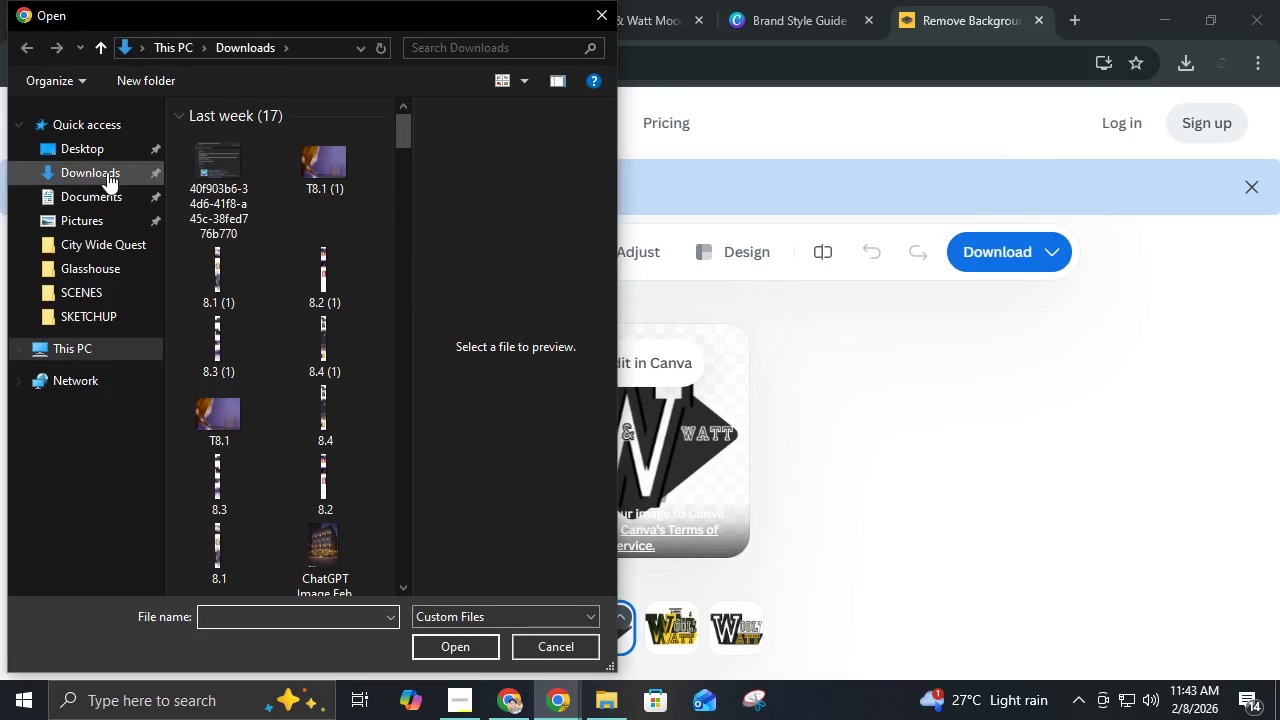 
left_click([88, 180])
 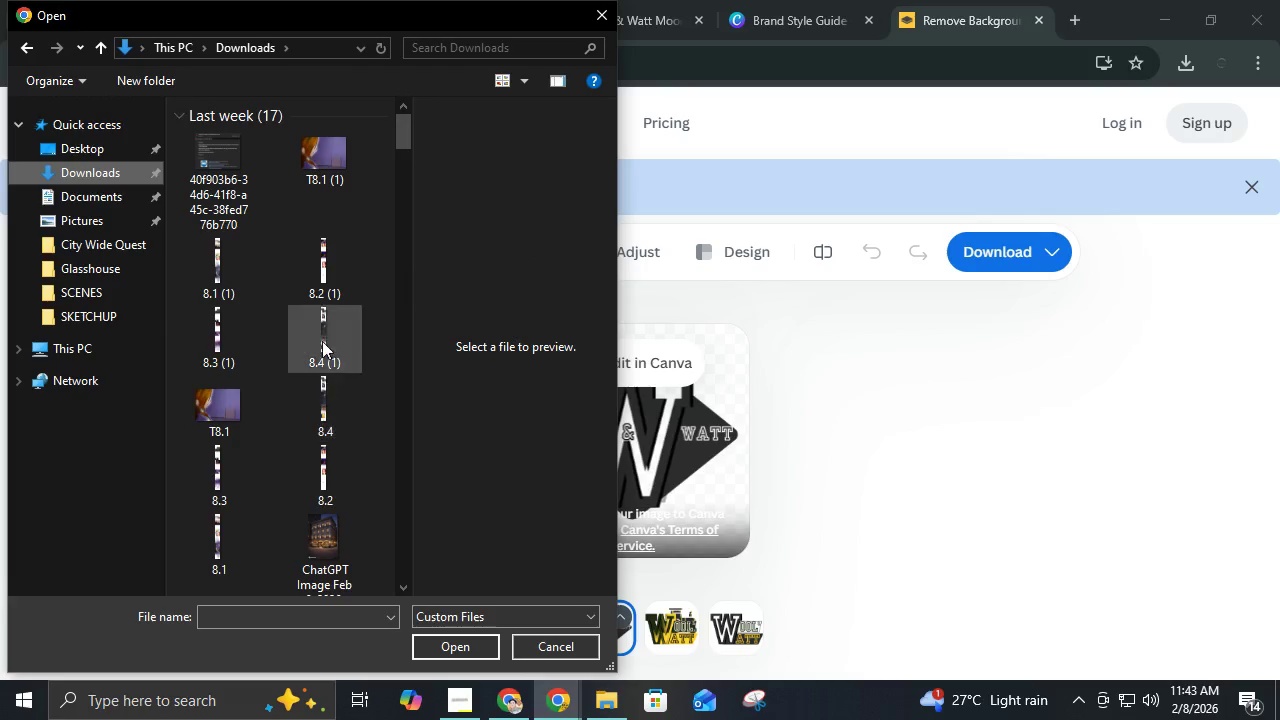 
scroll: coordinate [319, 331], scroll_direction: up, amount: 5.0
 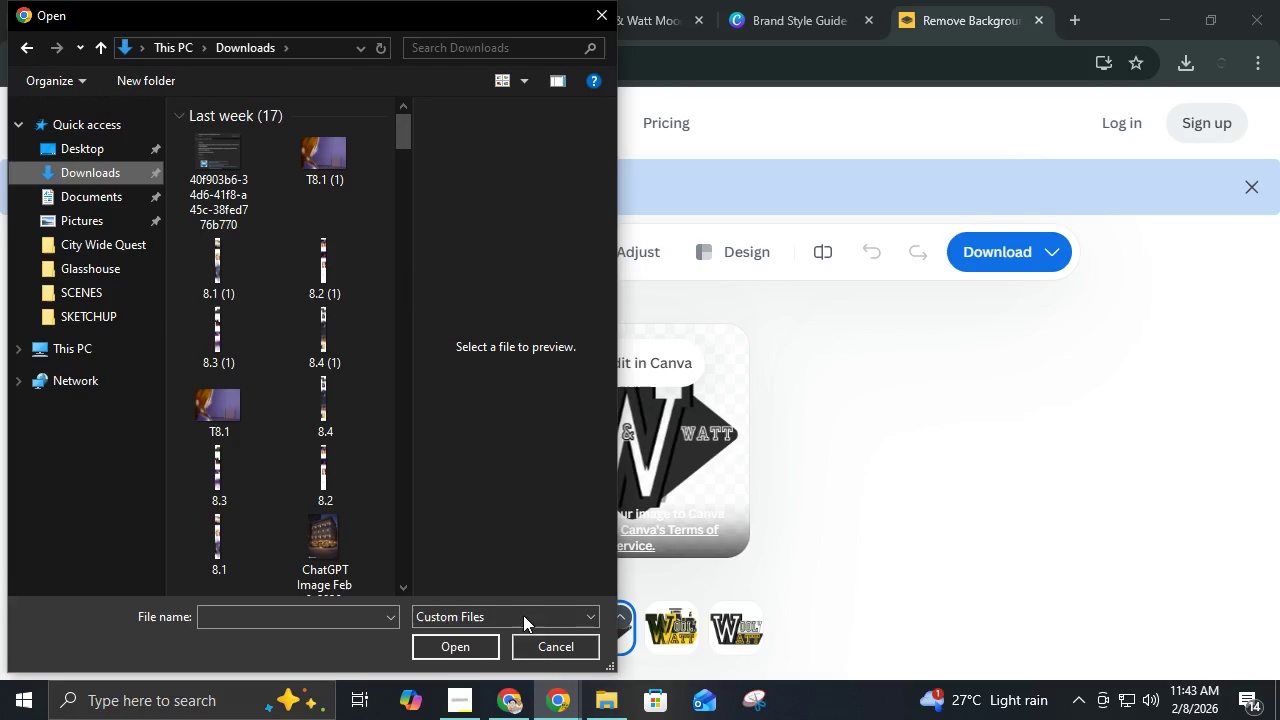 
mouse_move([528, 694])
 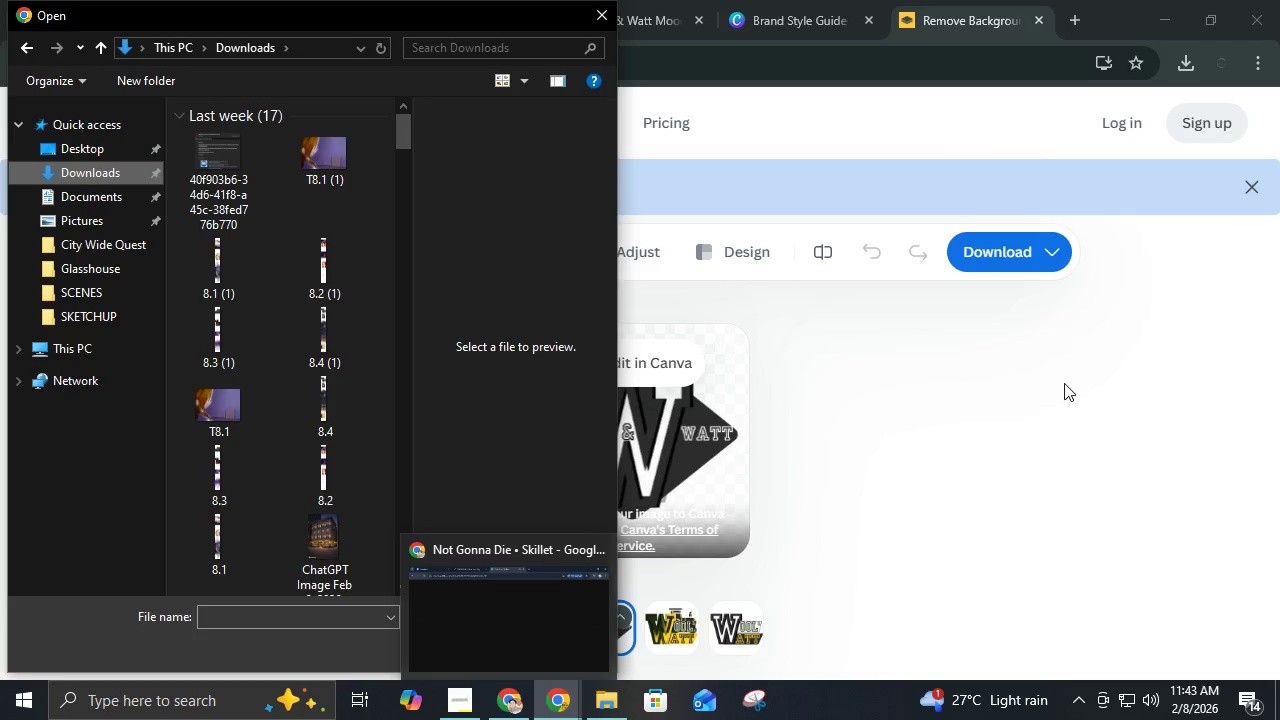 
left_click([1064, 383])
 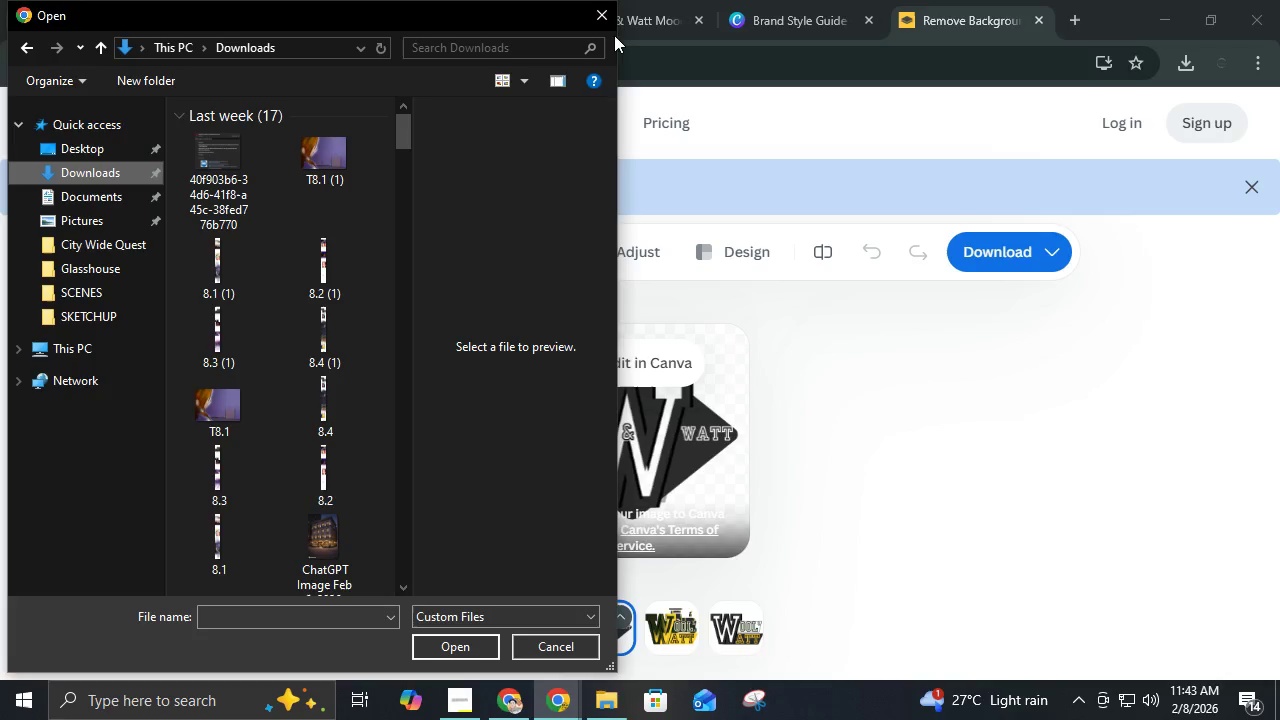 
left_click([605, 19])
 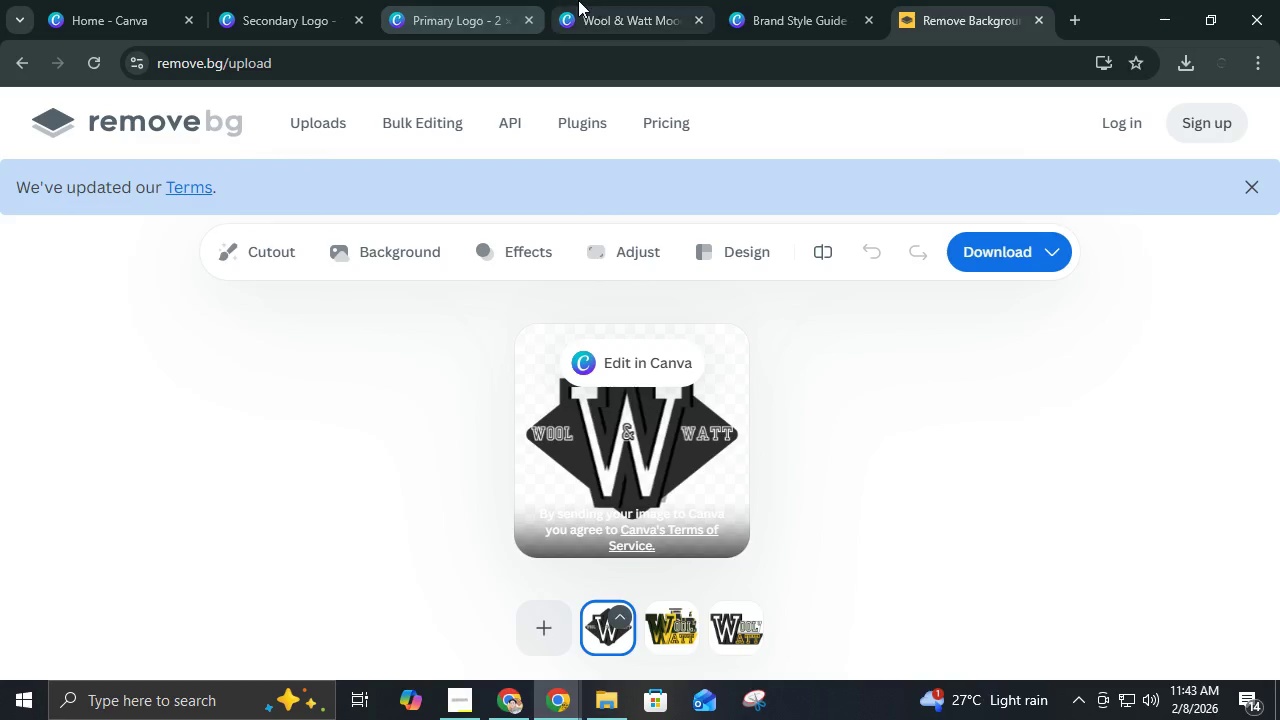 
left_click([578, 0])
 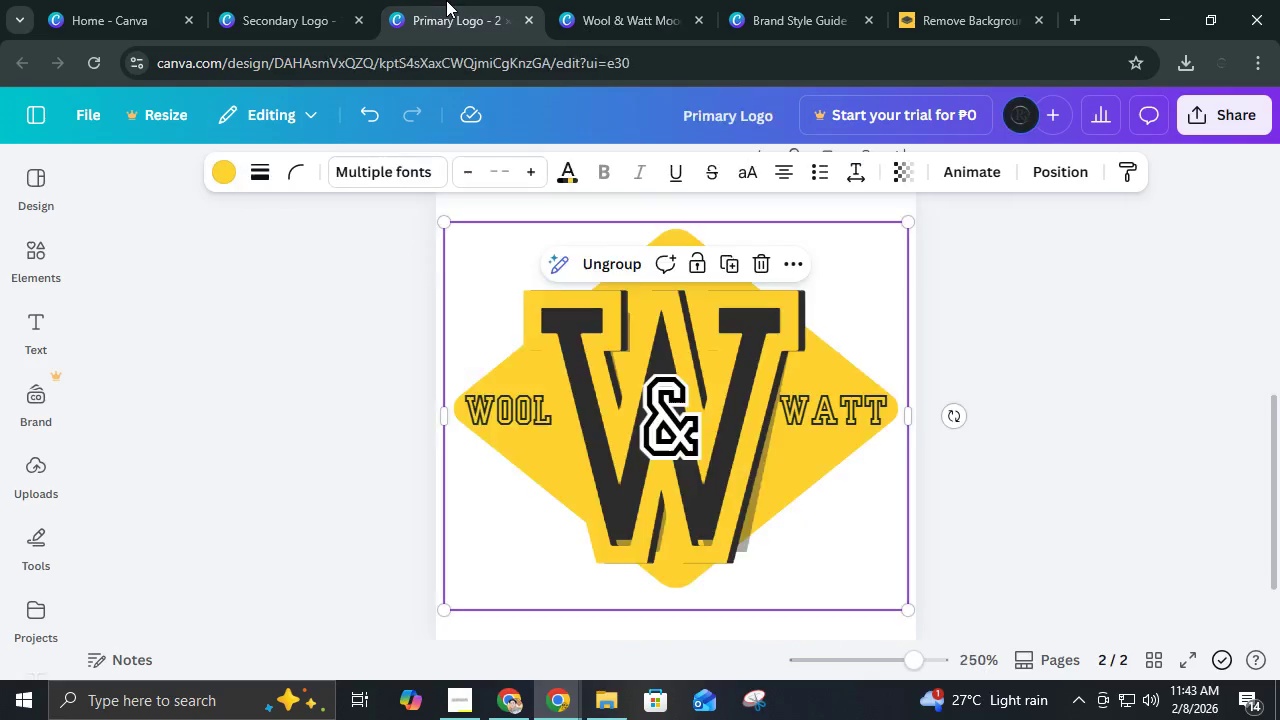 
left_click([446, 0])
 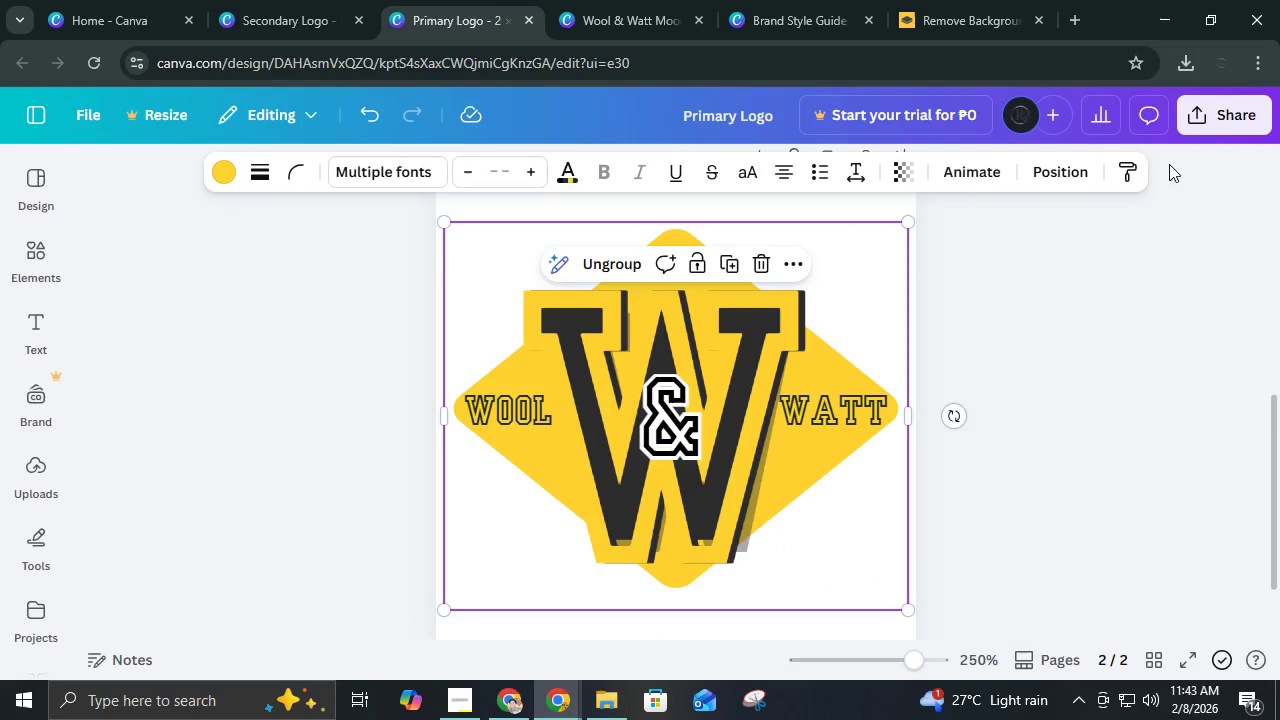 
left_click([1204, 125])
 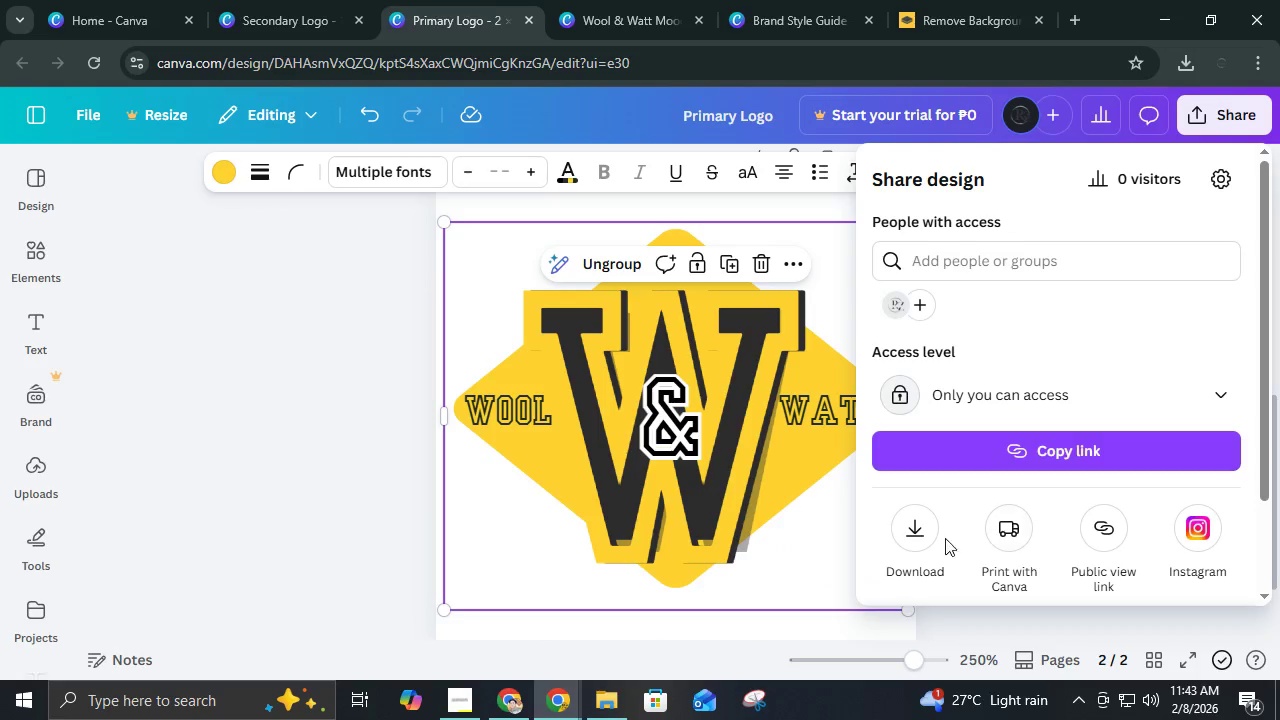 
left_click([904, 538])
 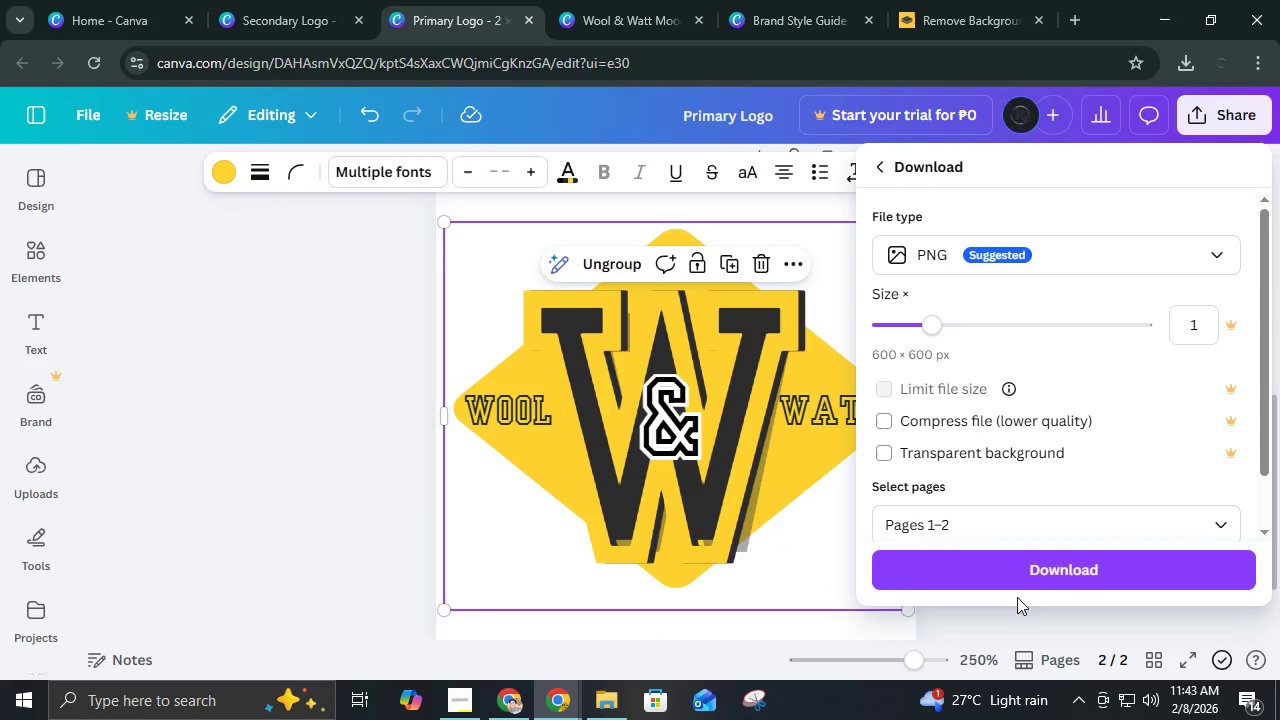 
left_click([181, 319])
 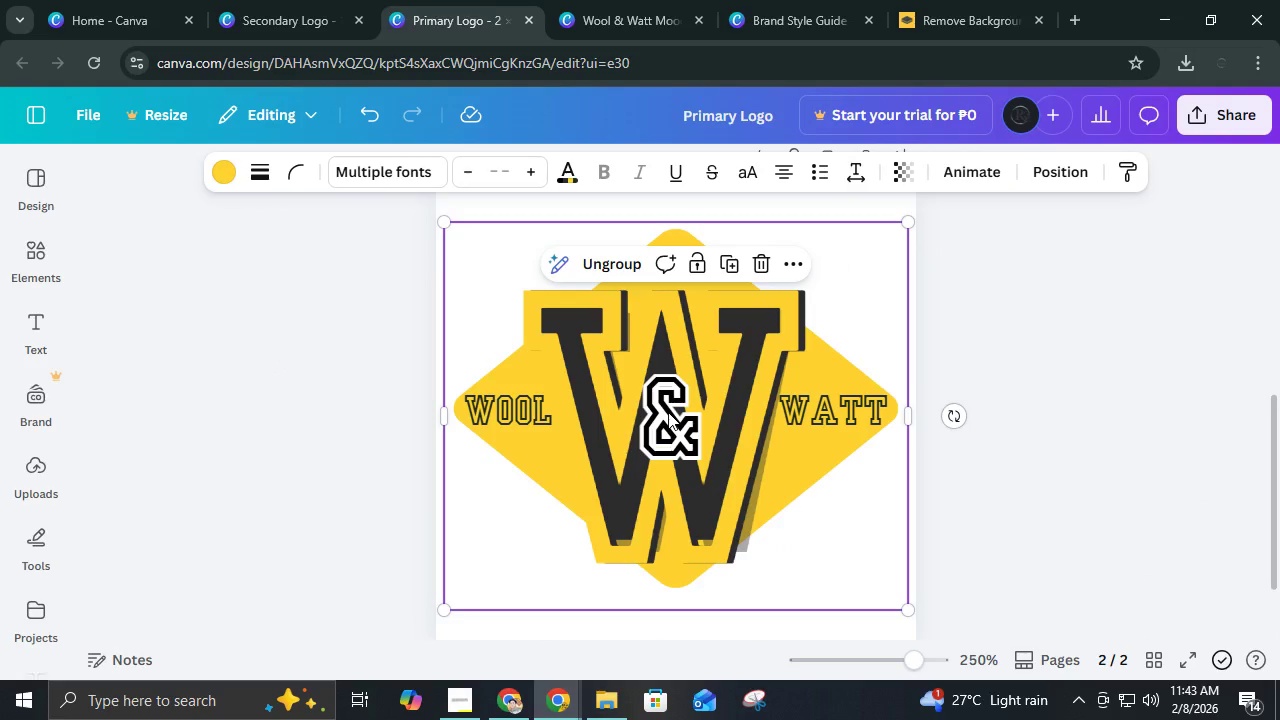 
left_click([668, 412])
 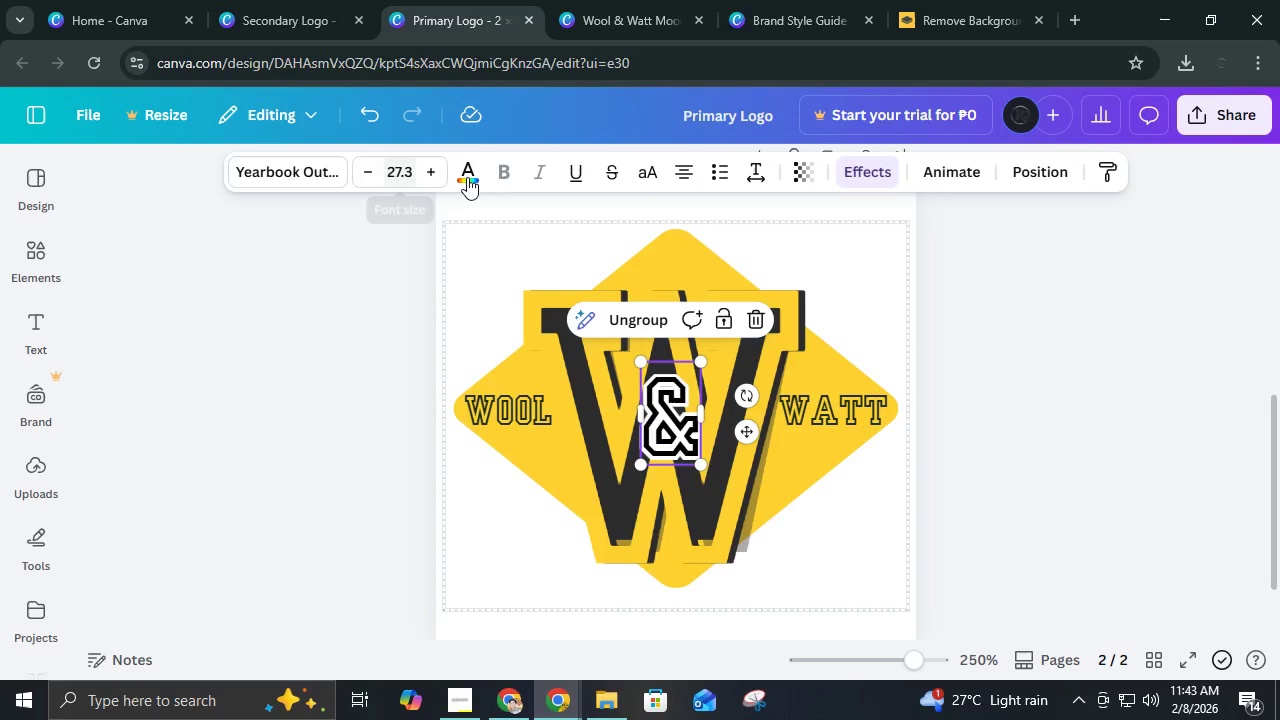 
left_click([474, 177])
 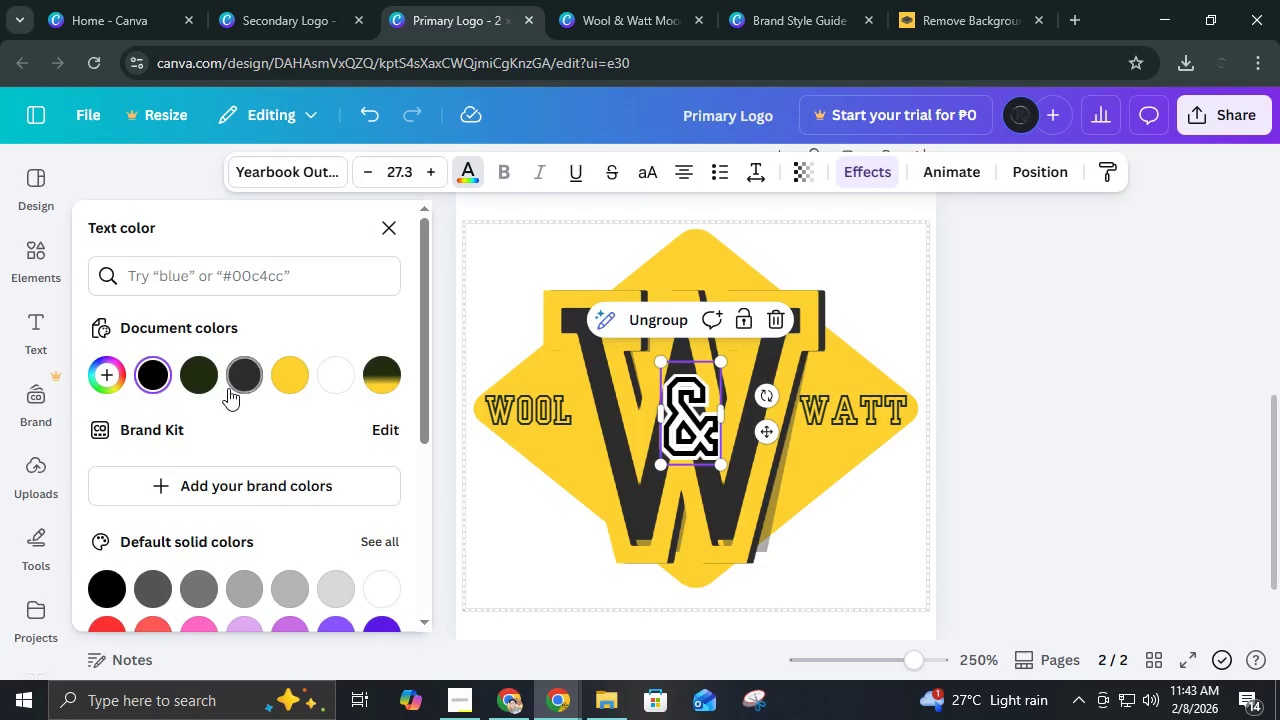 
left_click([229, 384])
 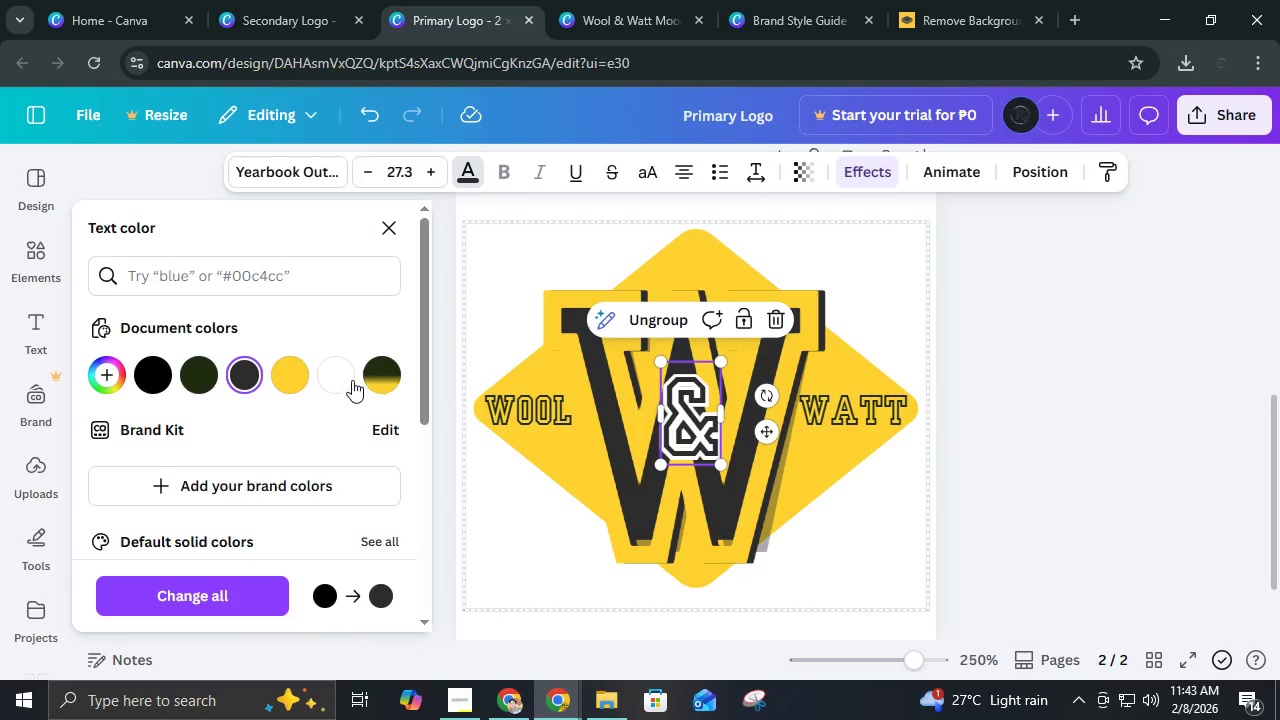 
left_click([197, 375])
 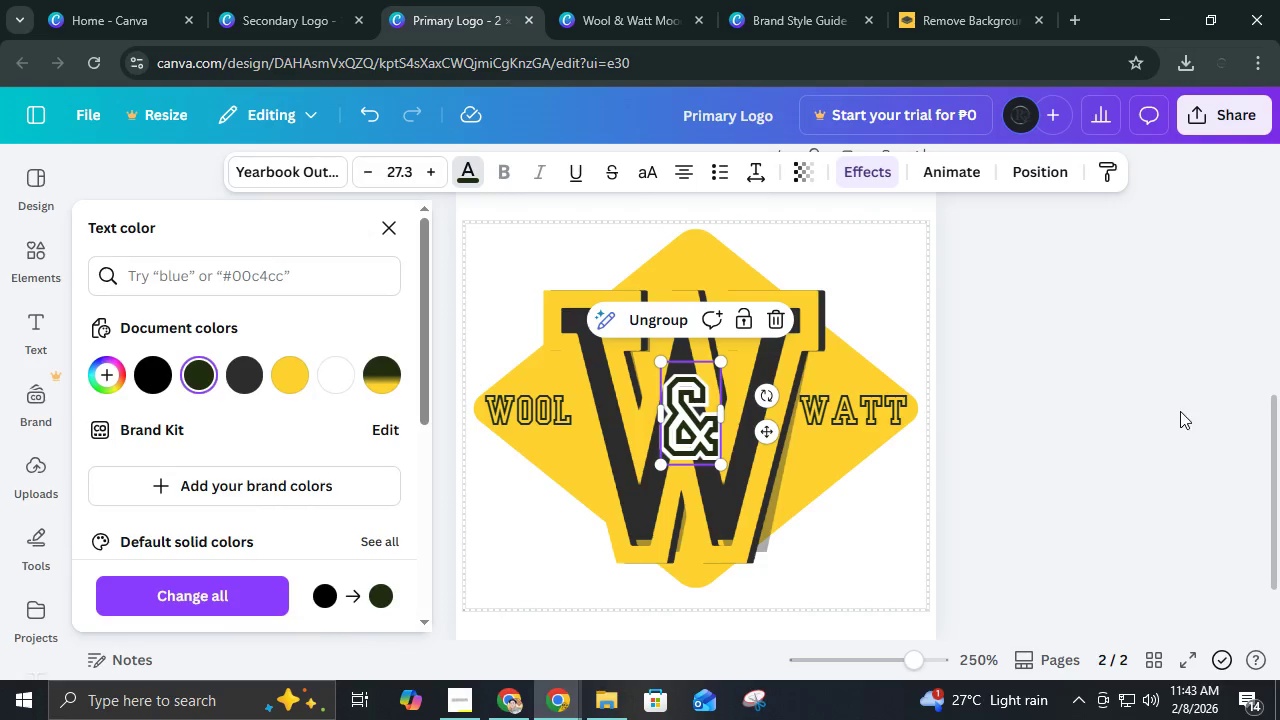 
left_click([1152, 392])
 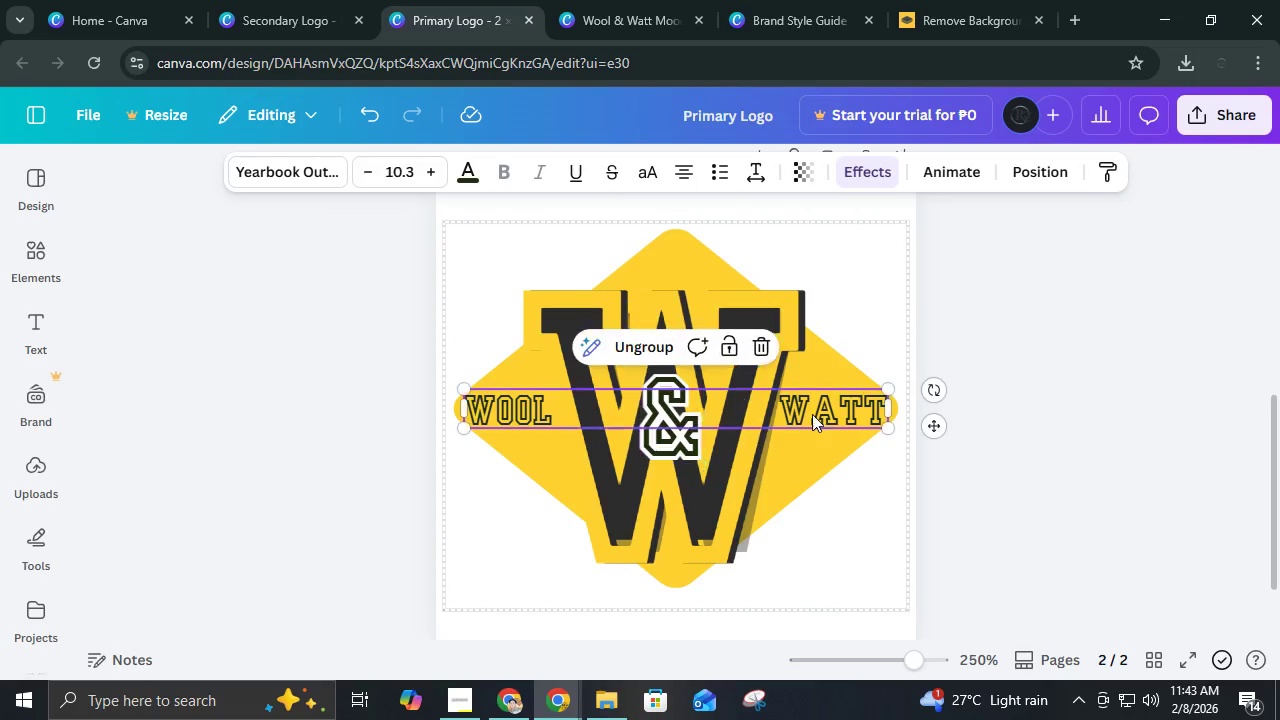 
left_click([812, 414])
 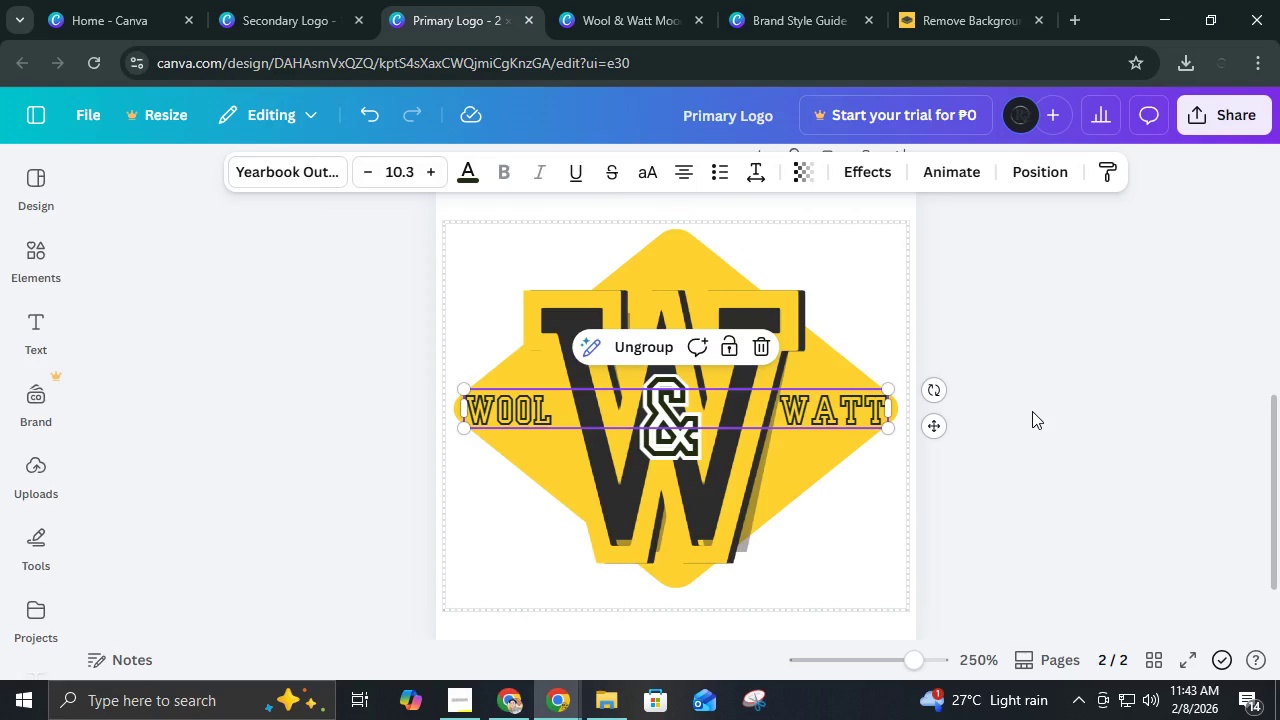 
left_click([1032, 411])
 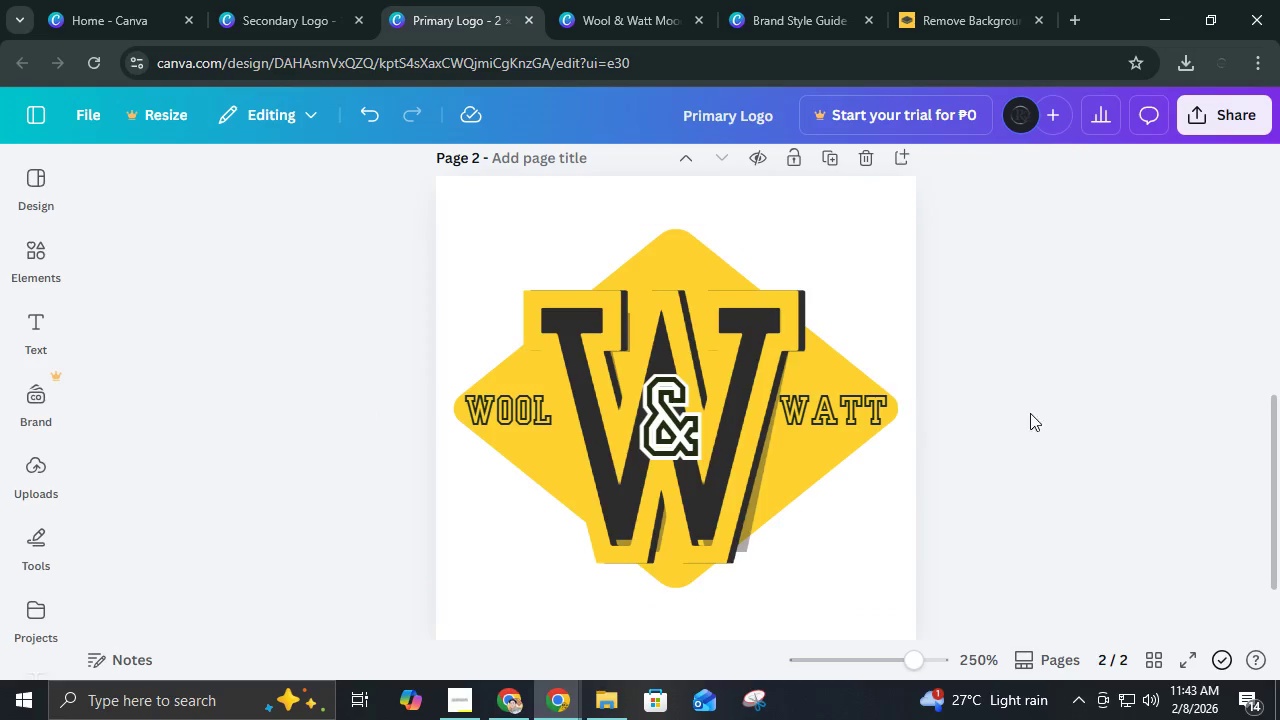 
left_click([729, 389])
 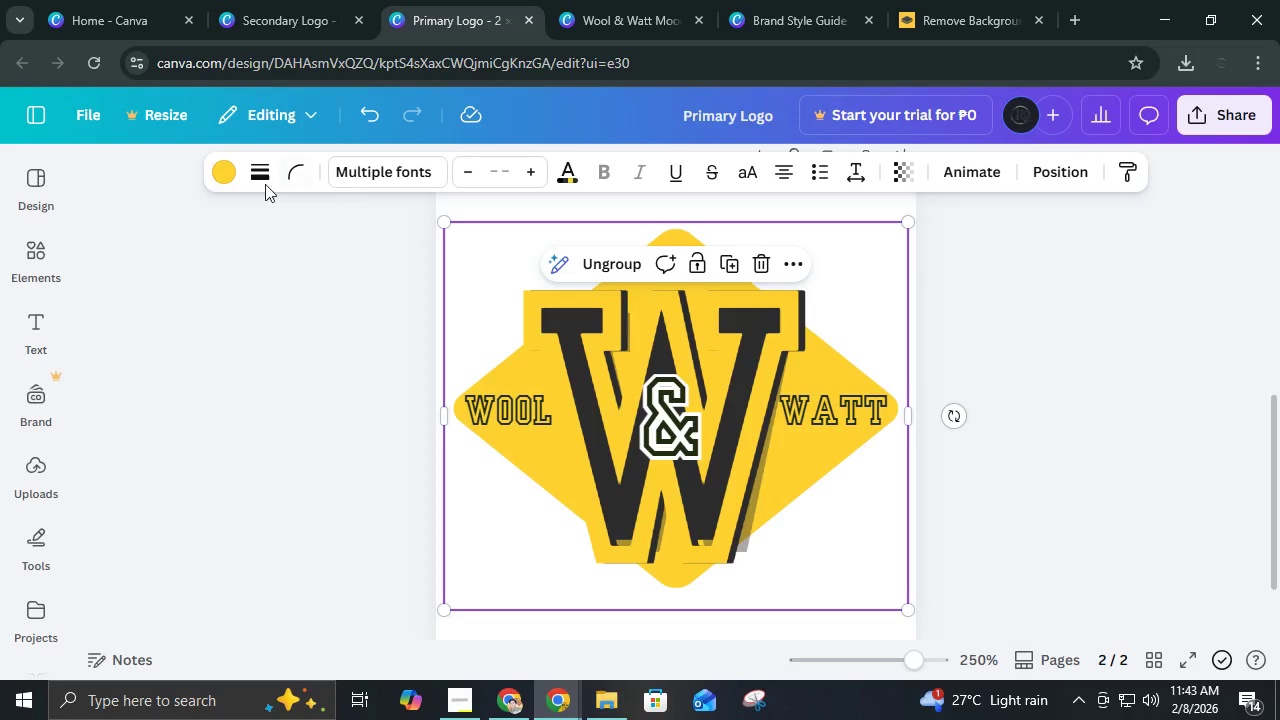 
left_click([234, 177])
 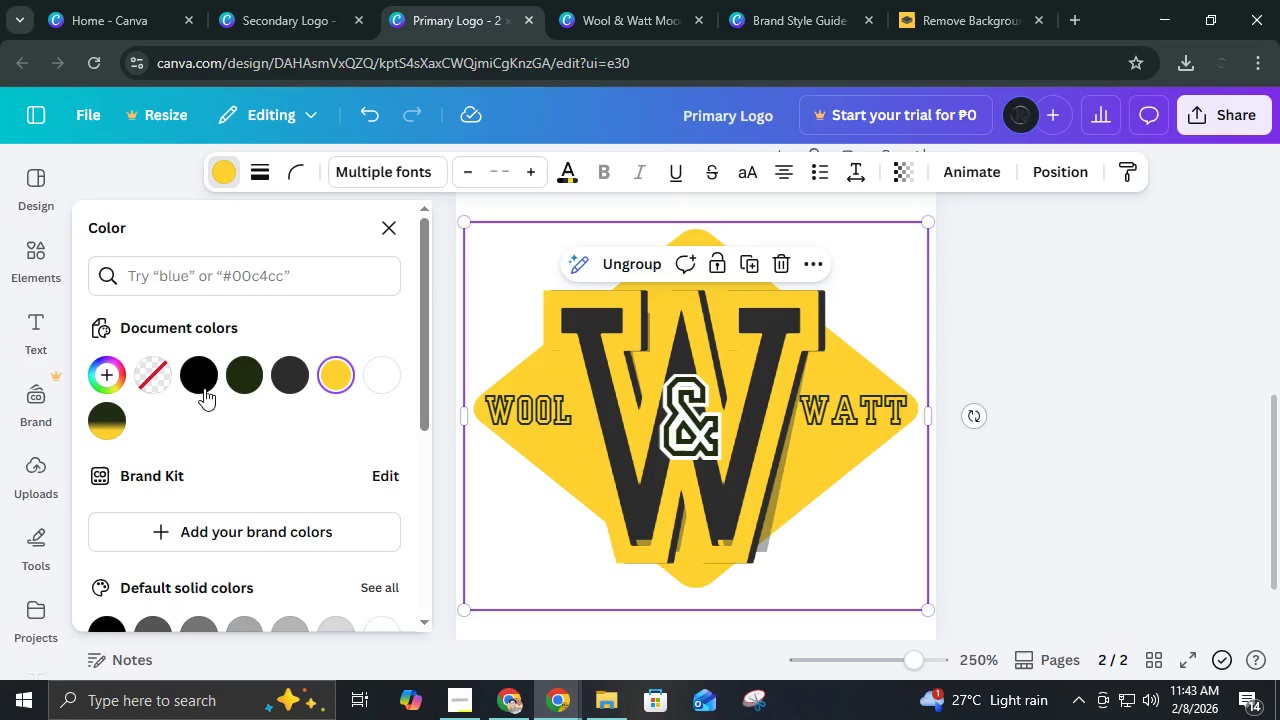 
left_click([240, 357])
 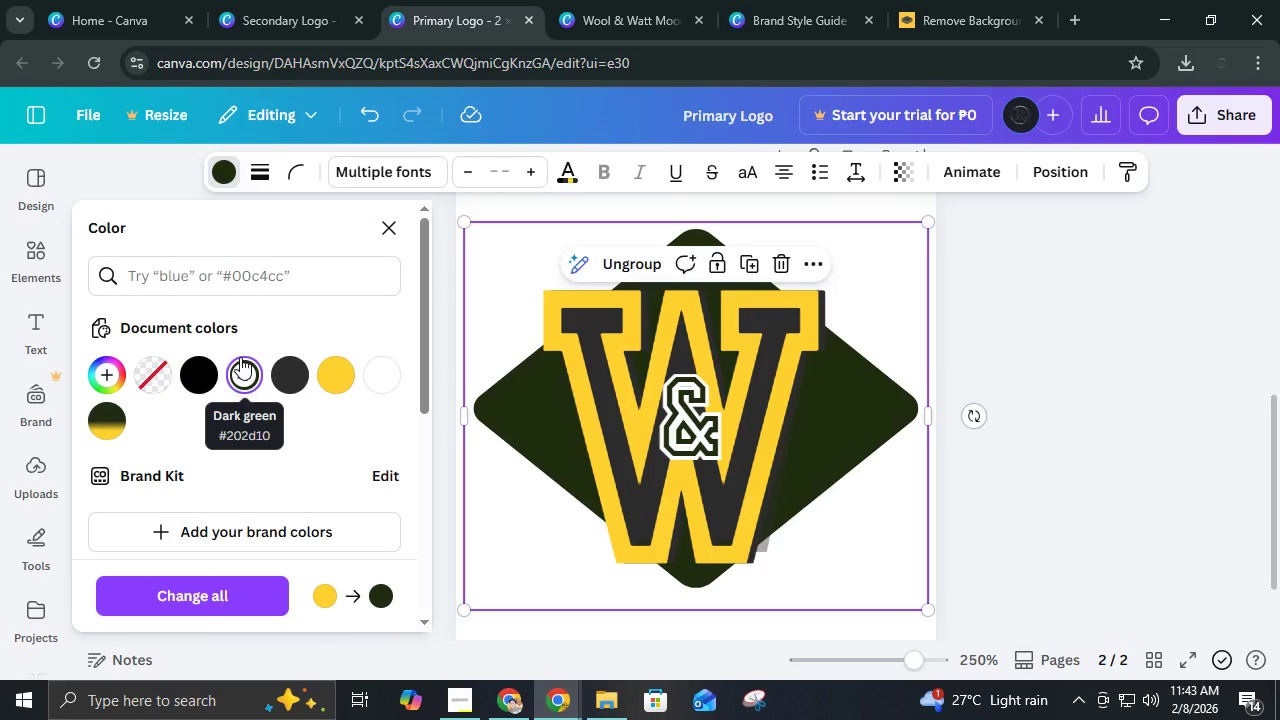 
key(Control+Z)
 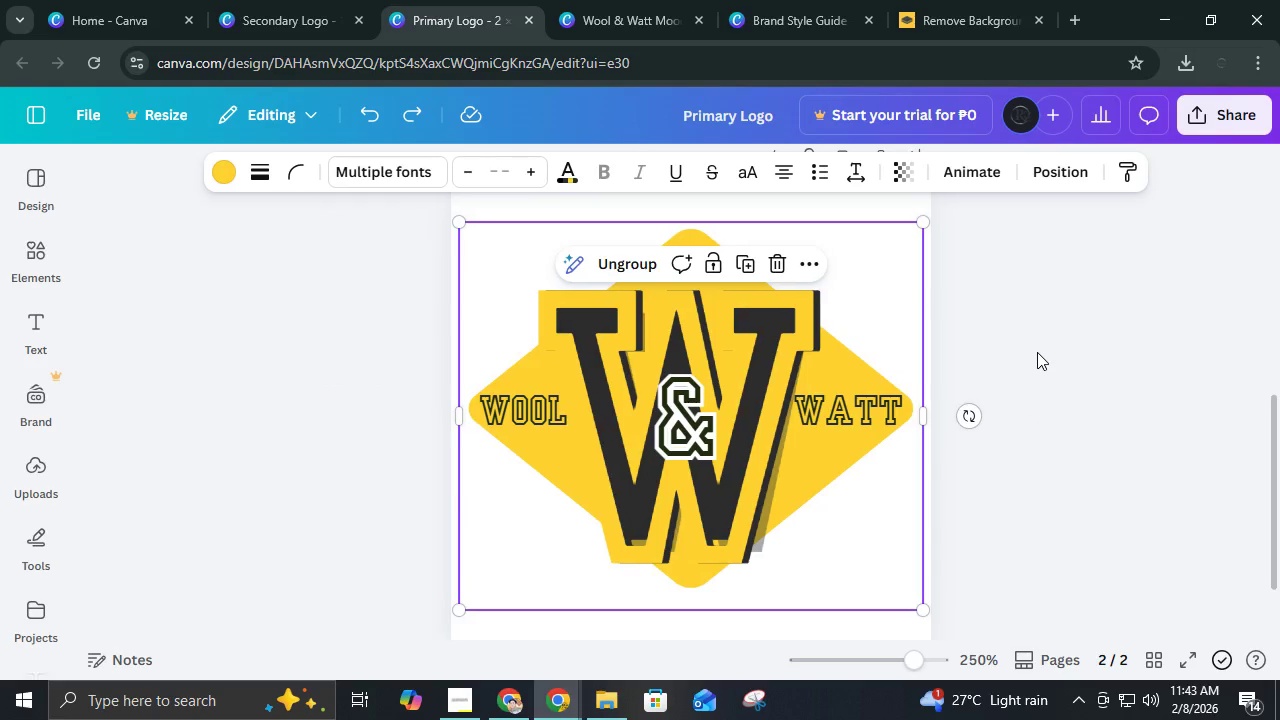 
double_click([1037, 352])
 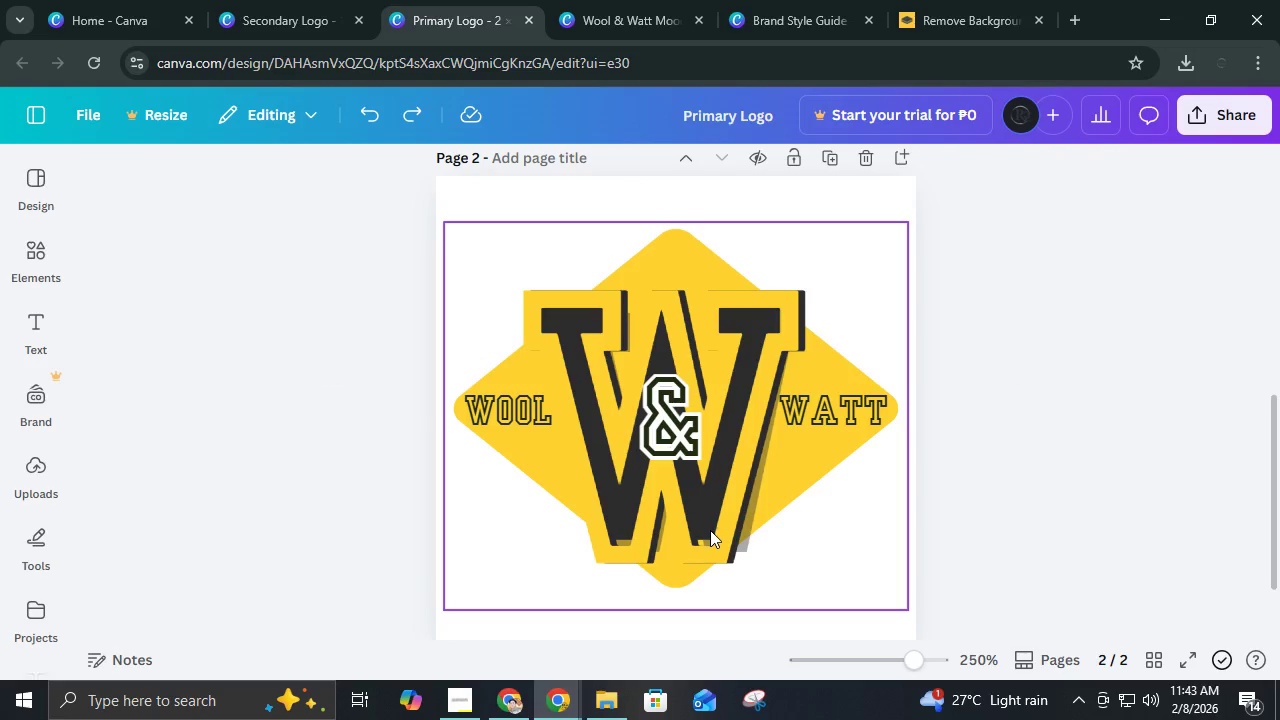 
left_click([710, 530])
 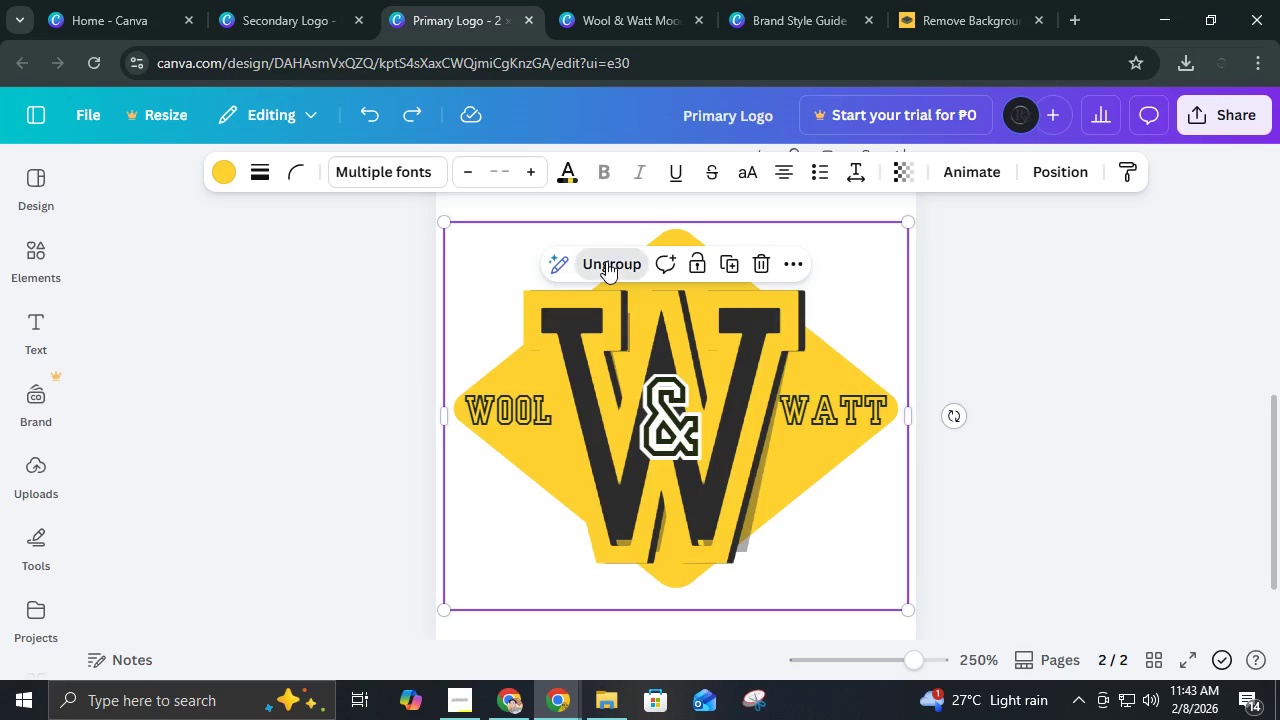 
double_click([1082, 281])
 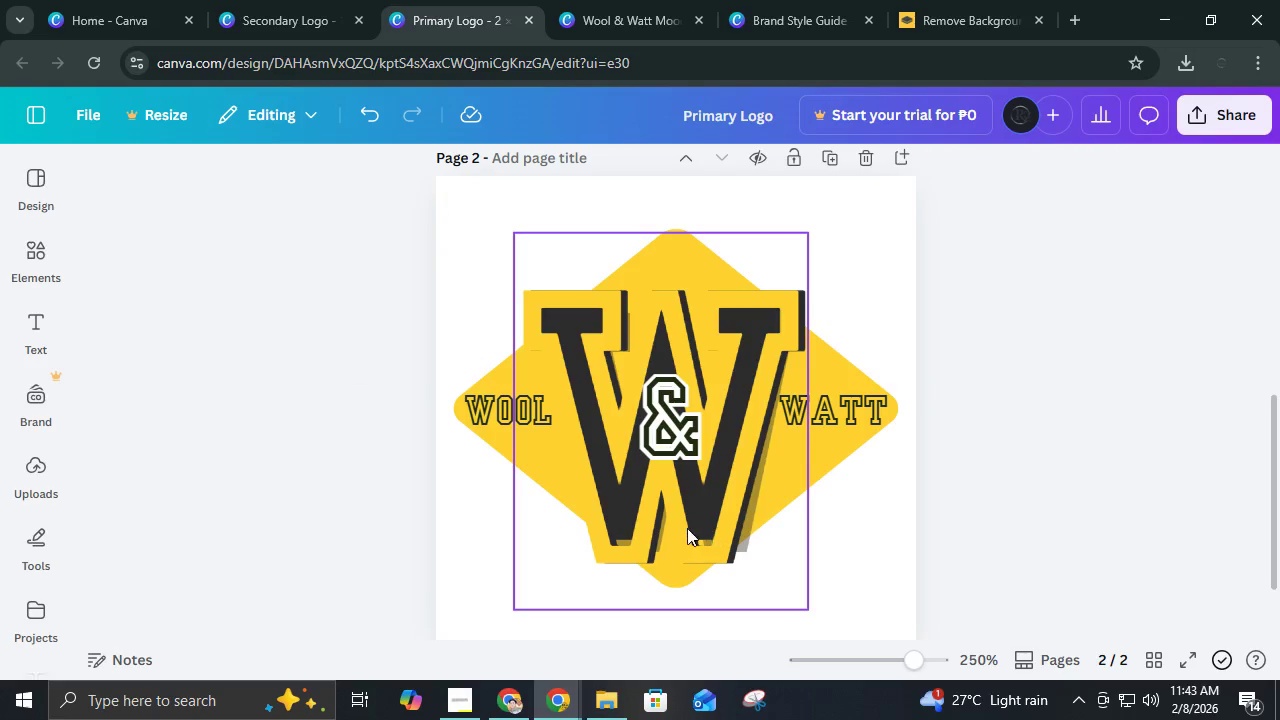 
left_click([687, 528])
 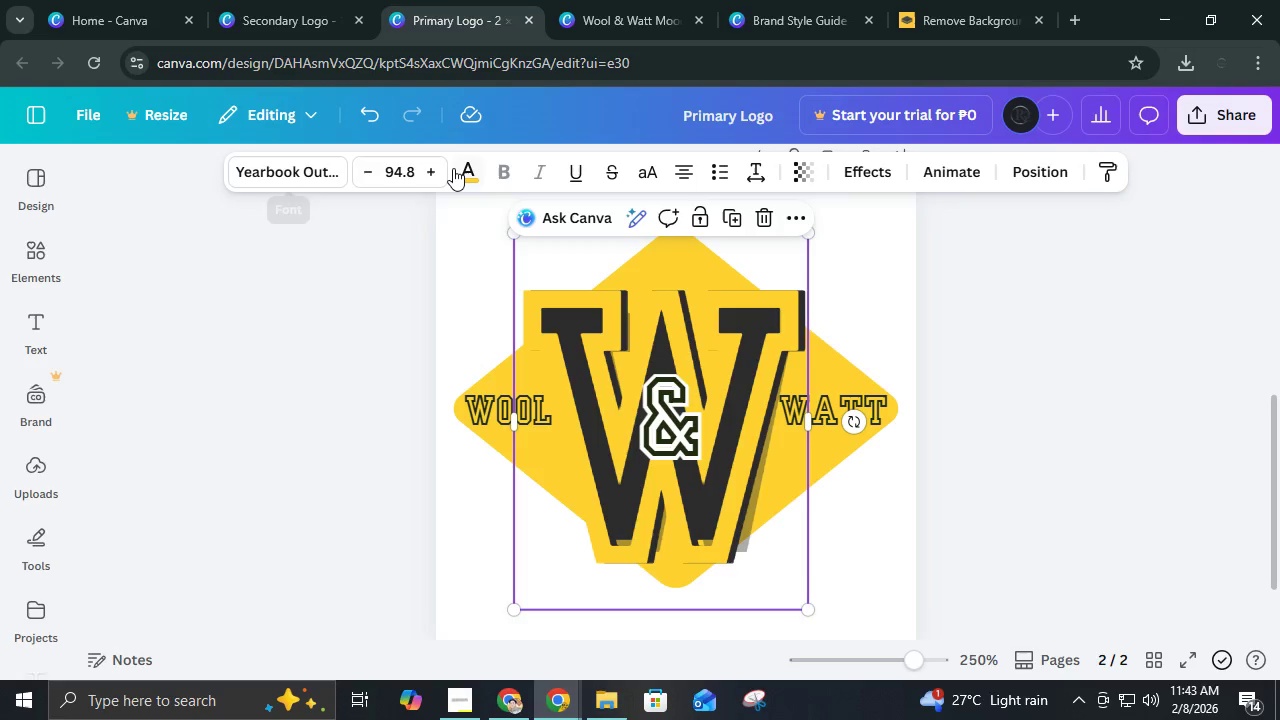 
left_click([457, 168])
 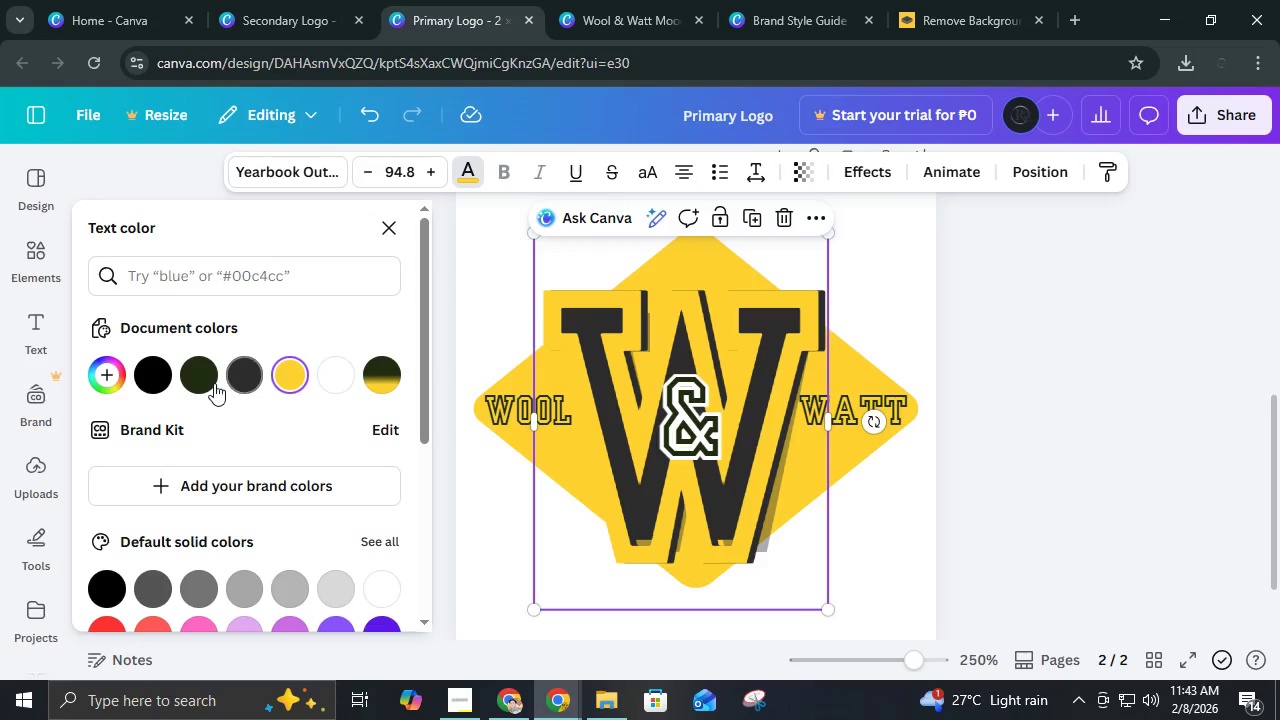 
left_click([208, 382])
 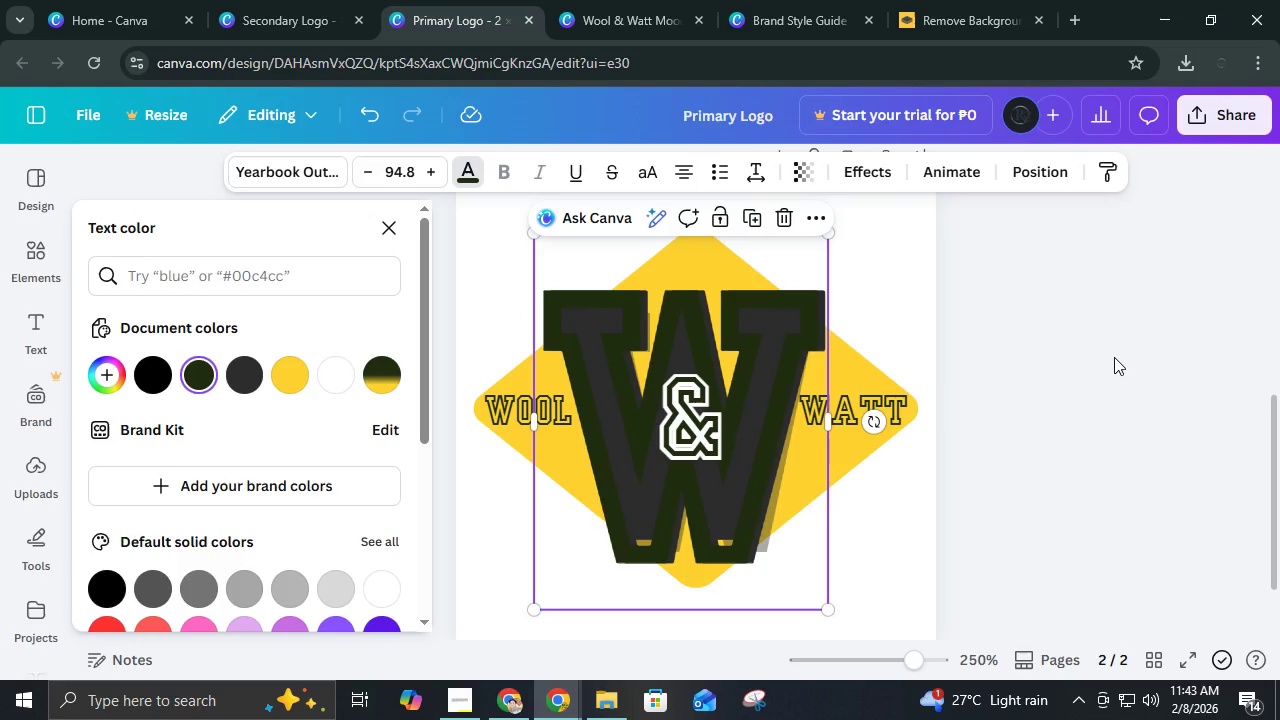 
key(Control+ControlLeft)
 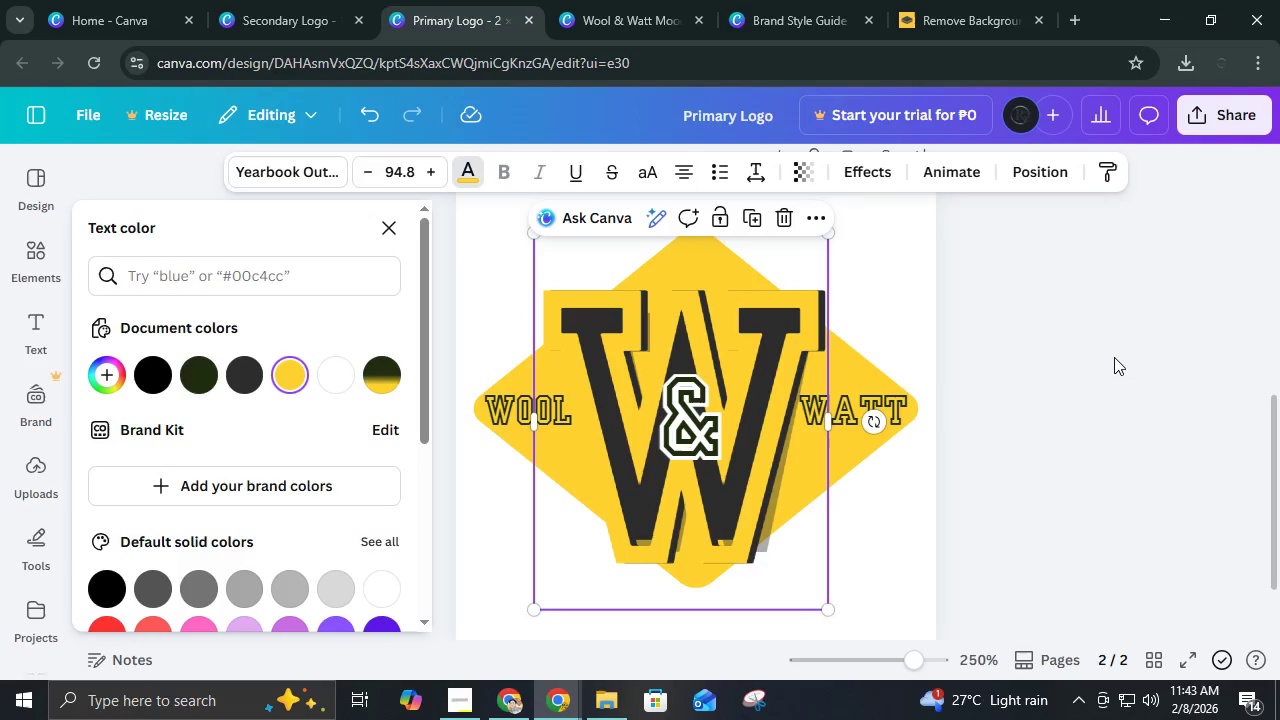 
key(Control+Z)
 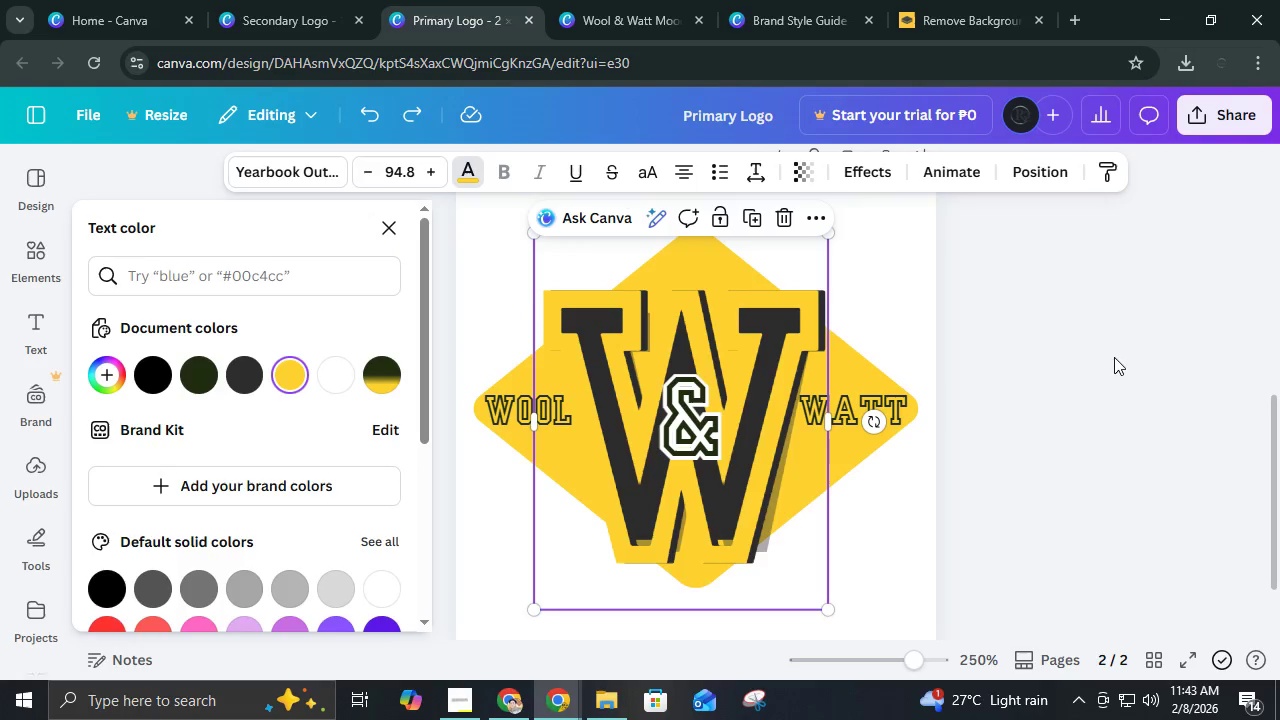 
left_click([1053, 334])
 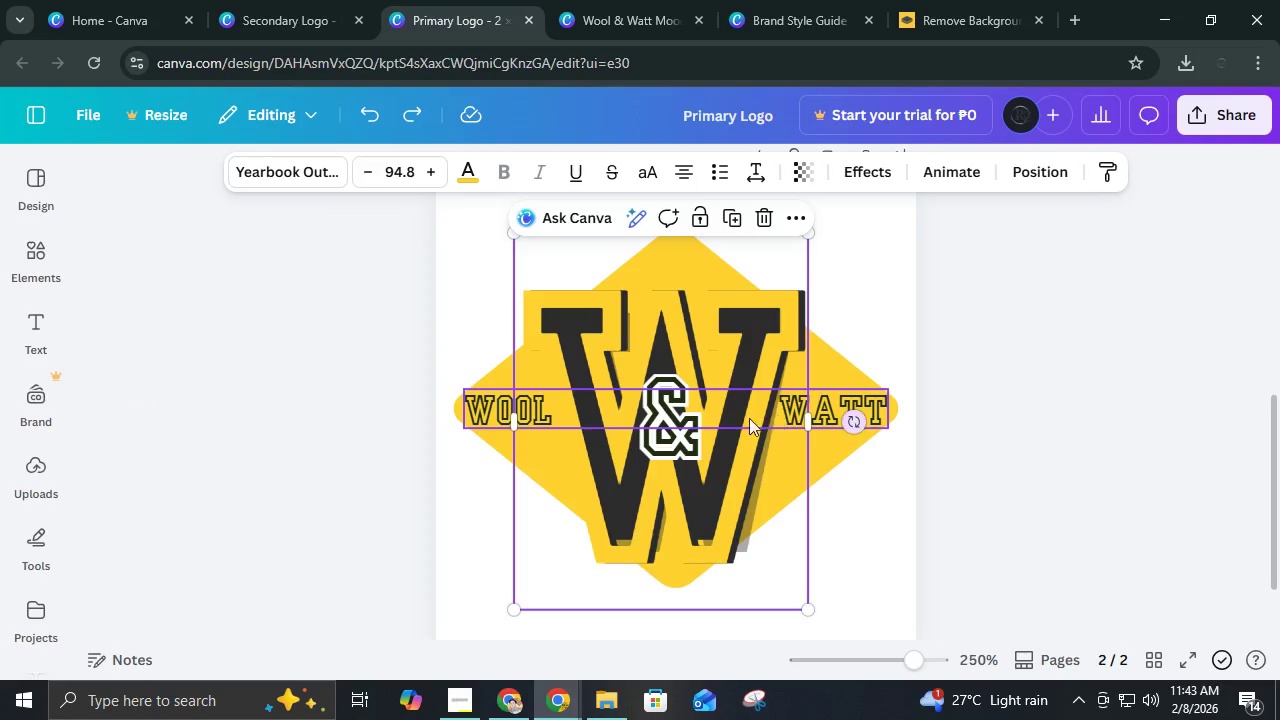 
left_click([674, 448])
 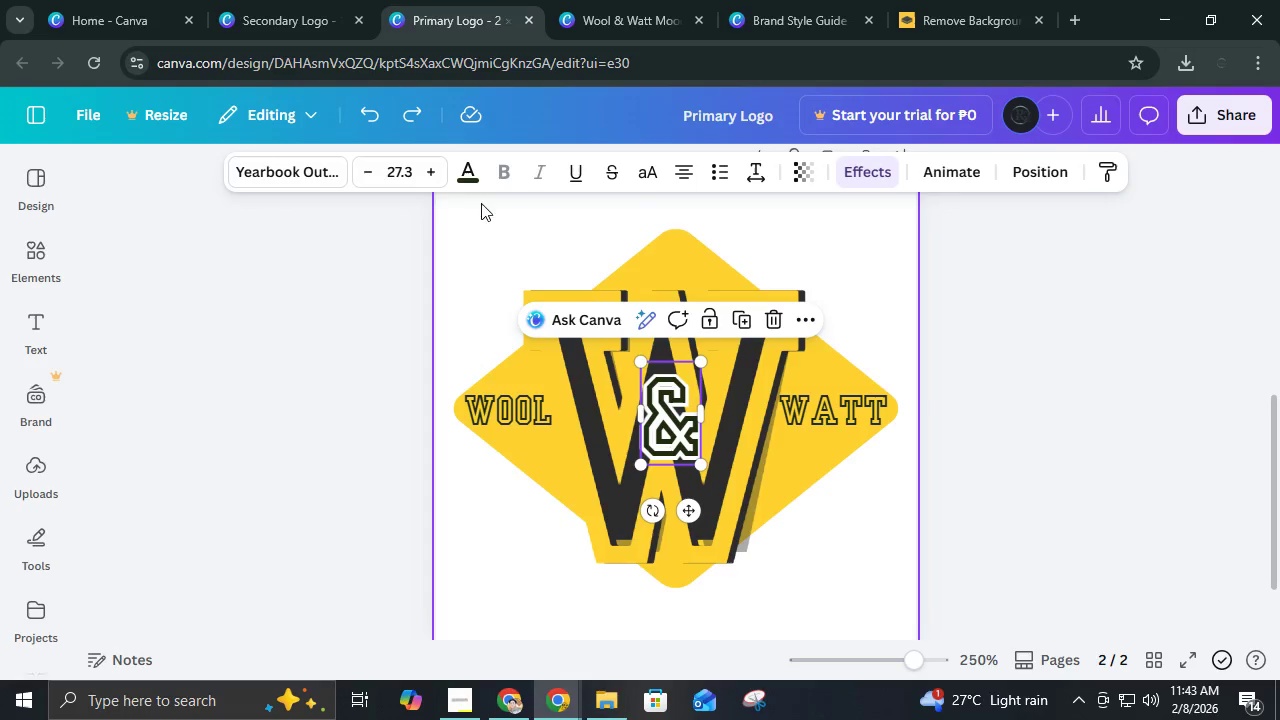 
left_click([472, 188])
 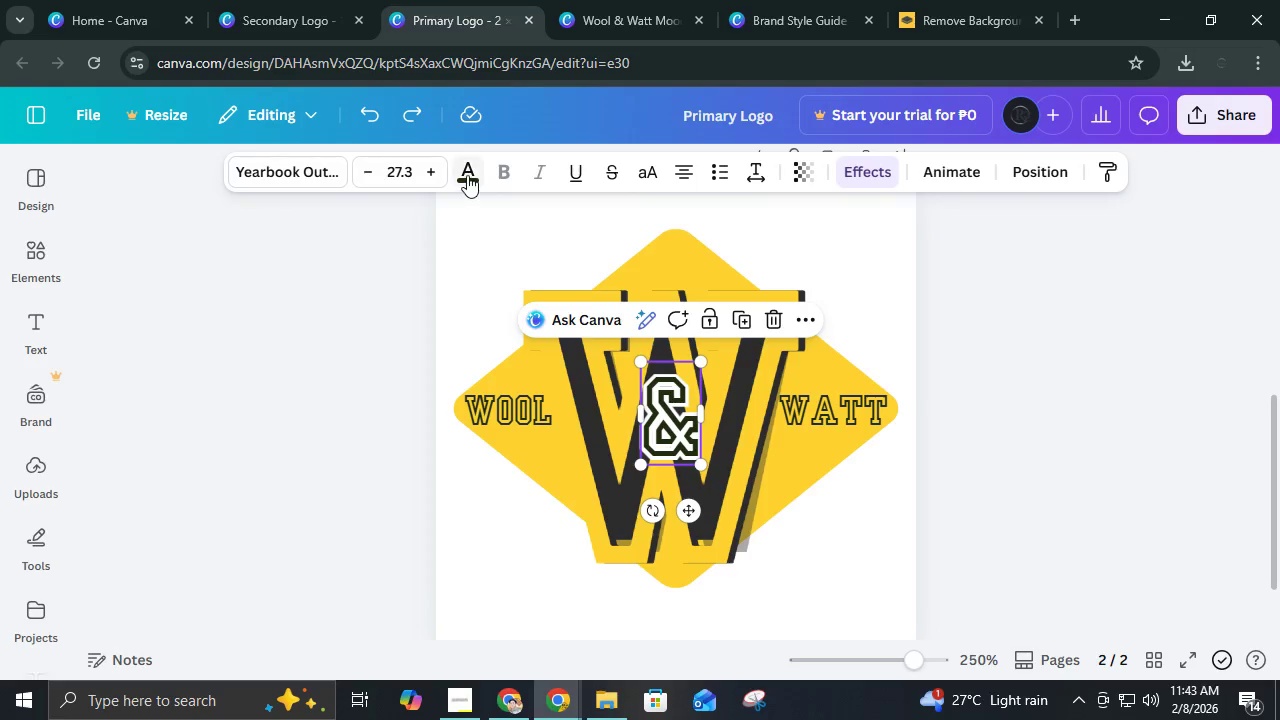 
left_click([467, 175])
 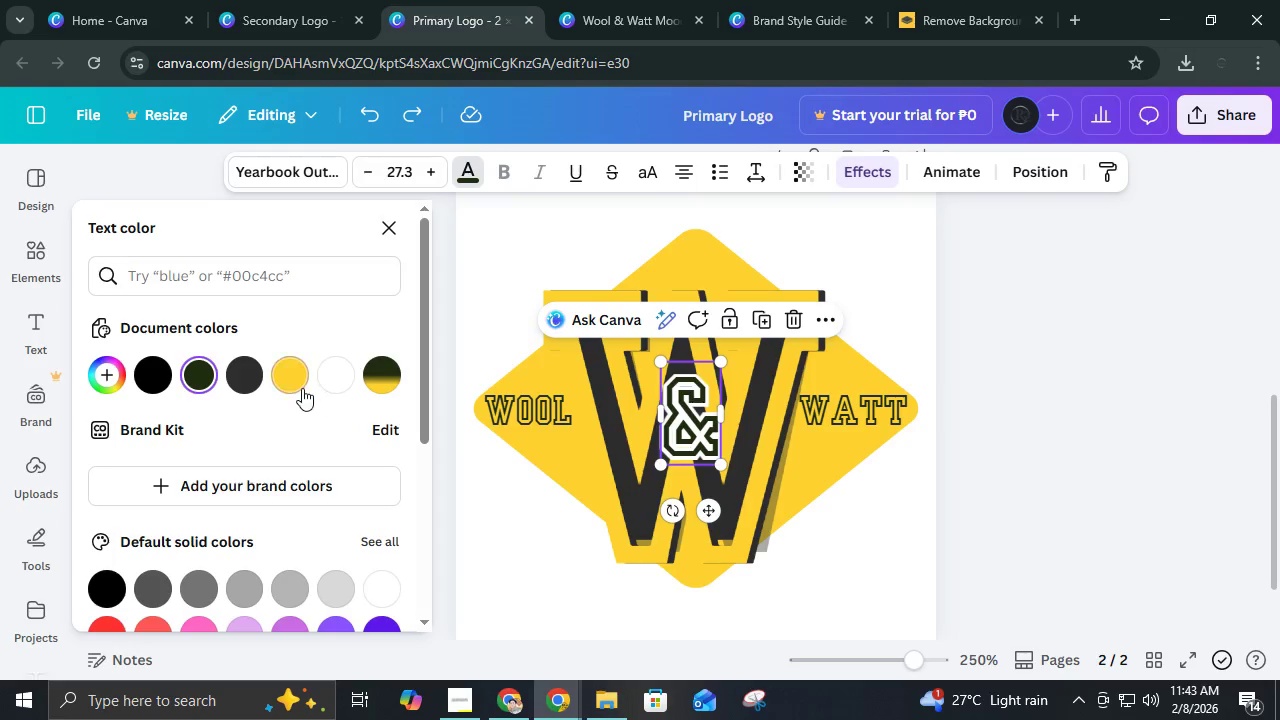 
left_click([295, 379])
 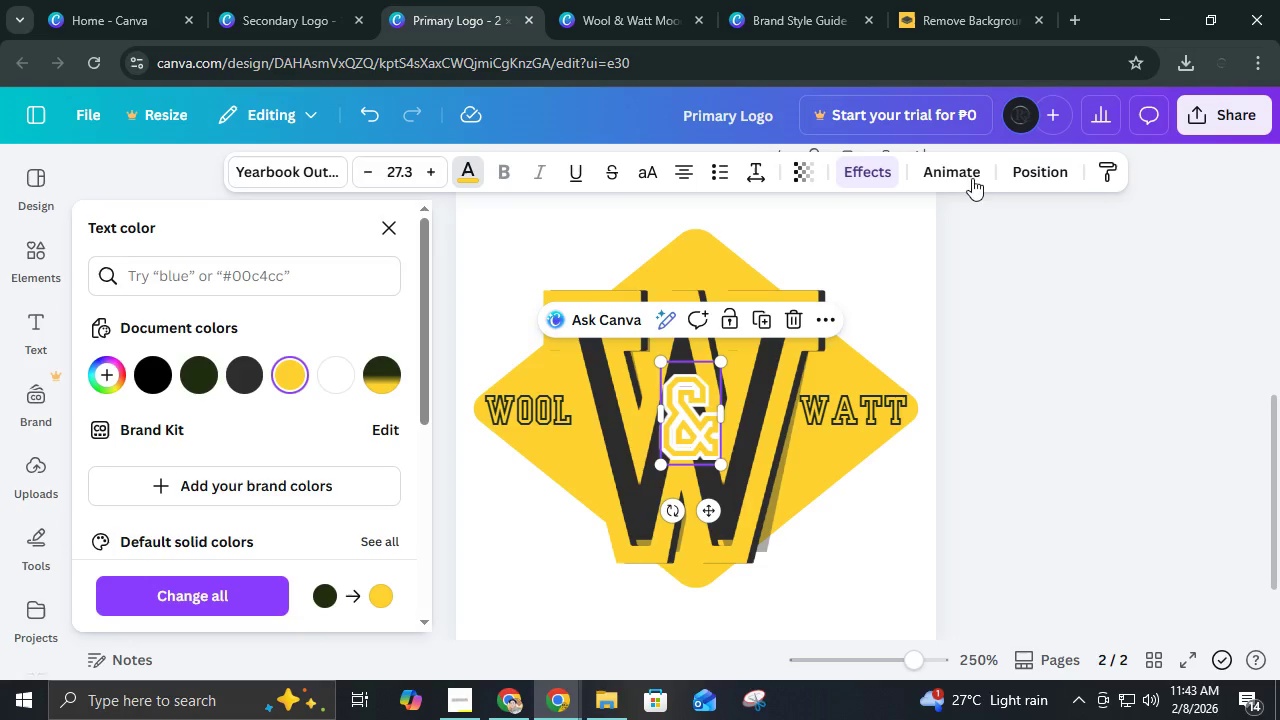 
left_click([971, 170])
 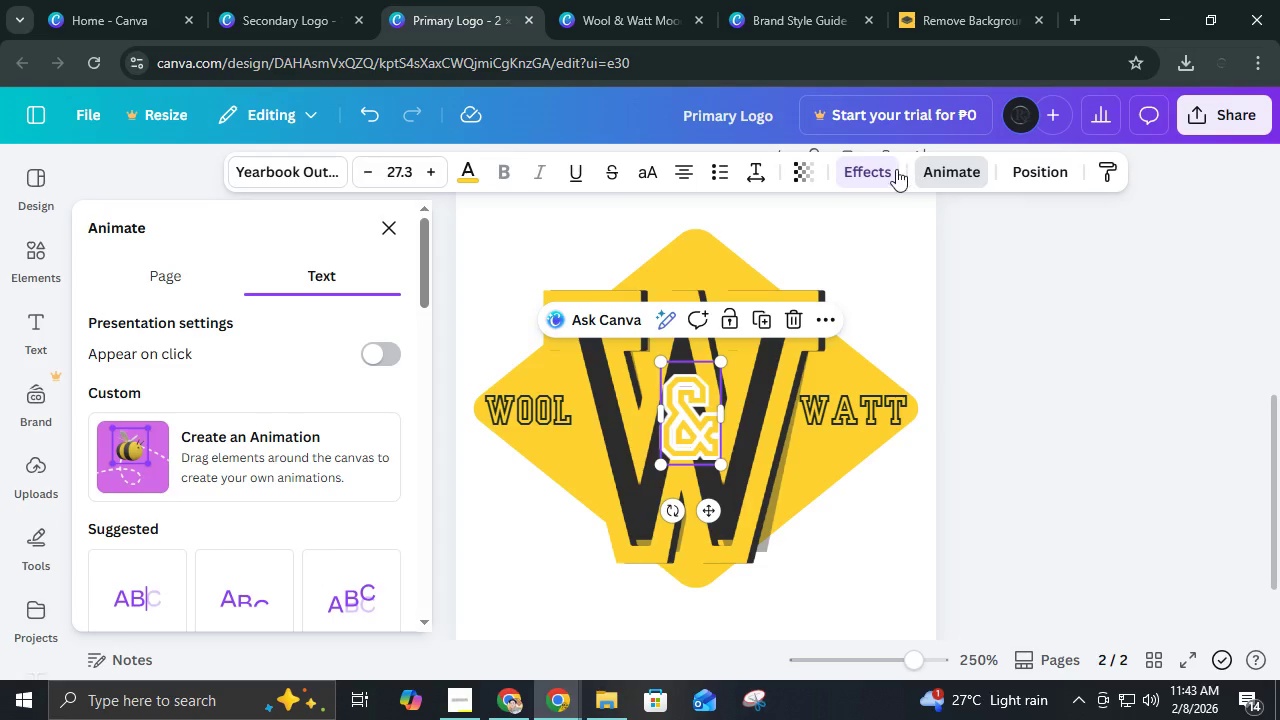 
left_click([892, 169])
 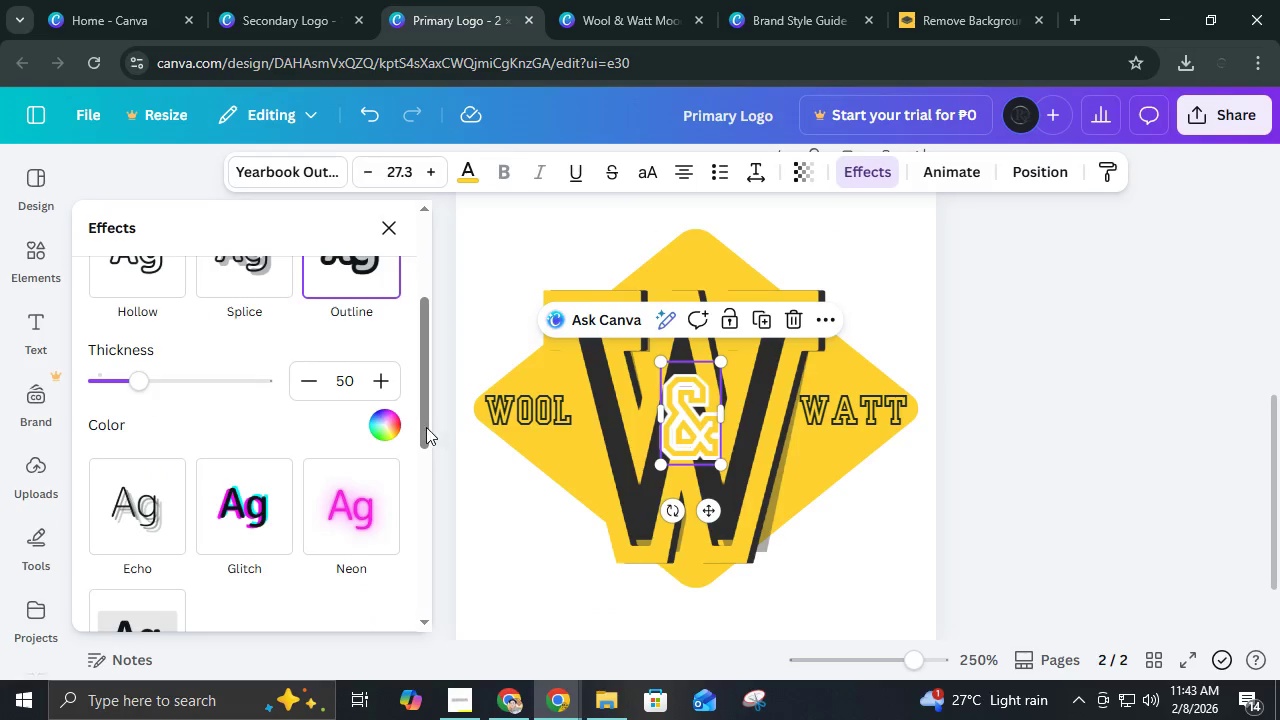 
left_click([384, 421])
 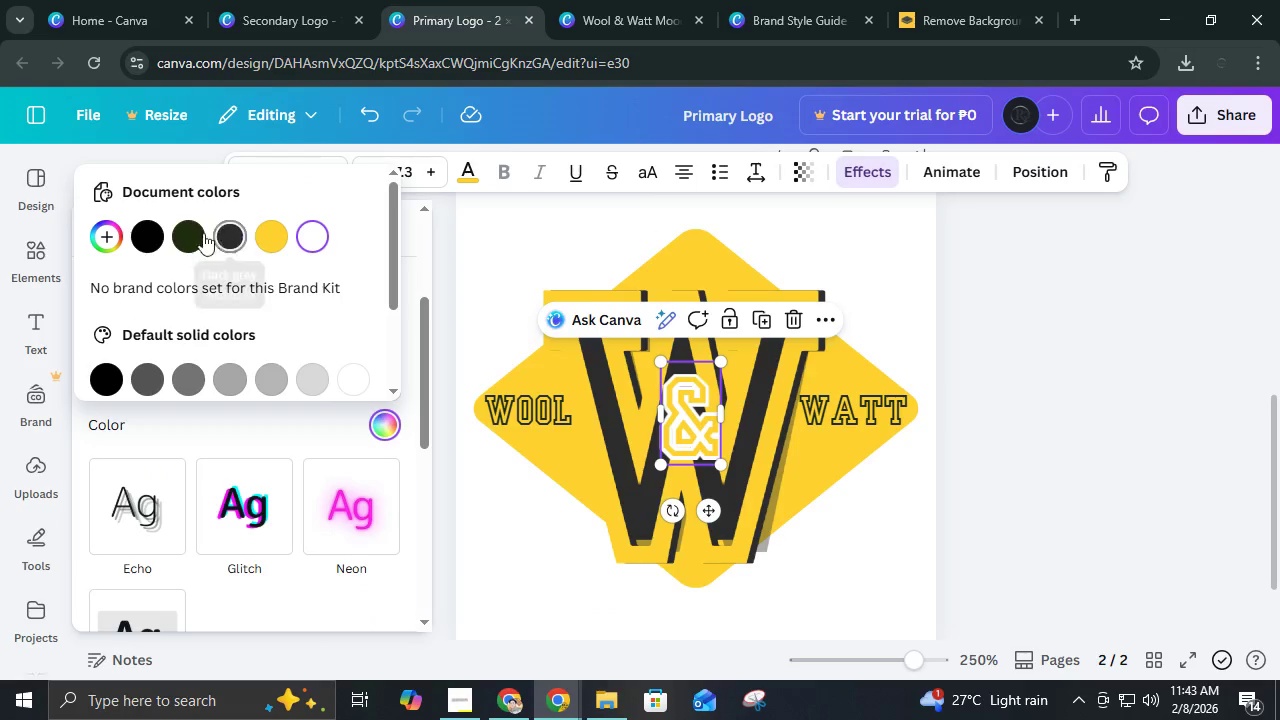 
left_click([177, 235])
 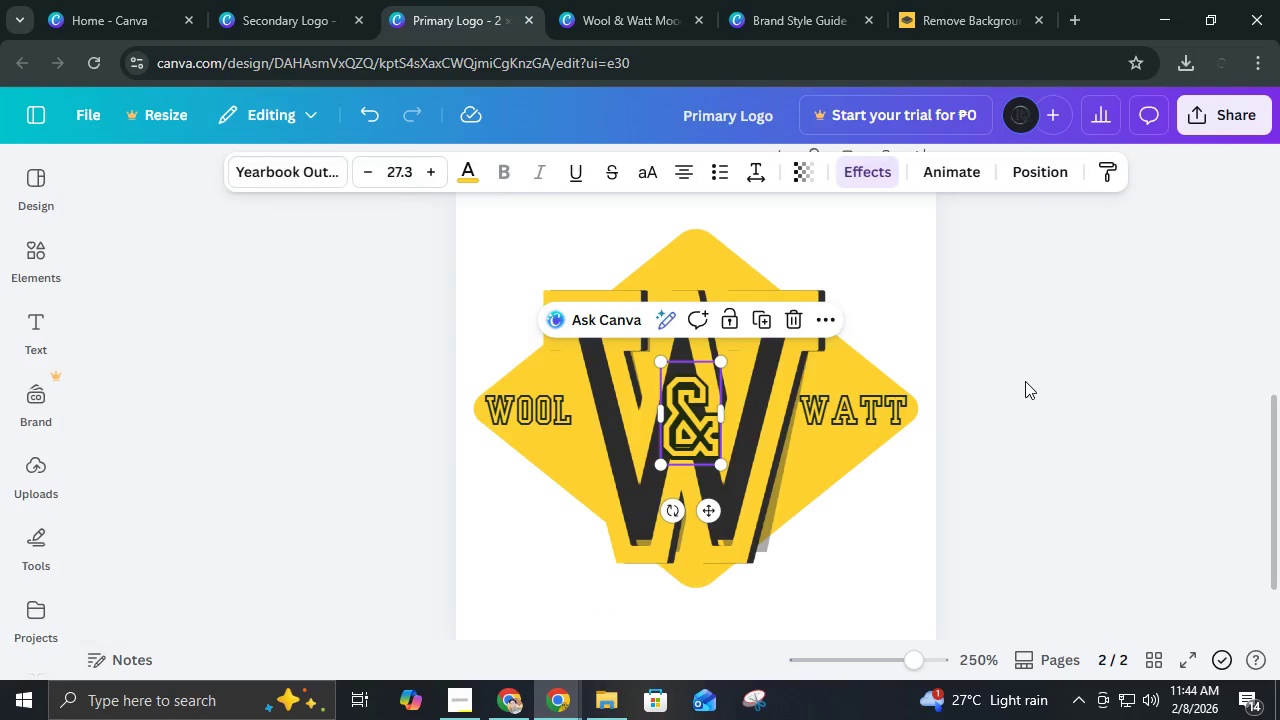 
double_click([1025, 381])
 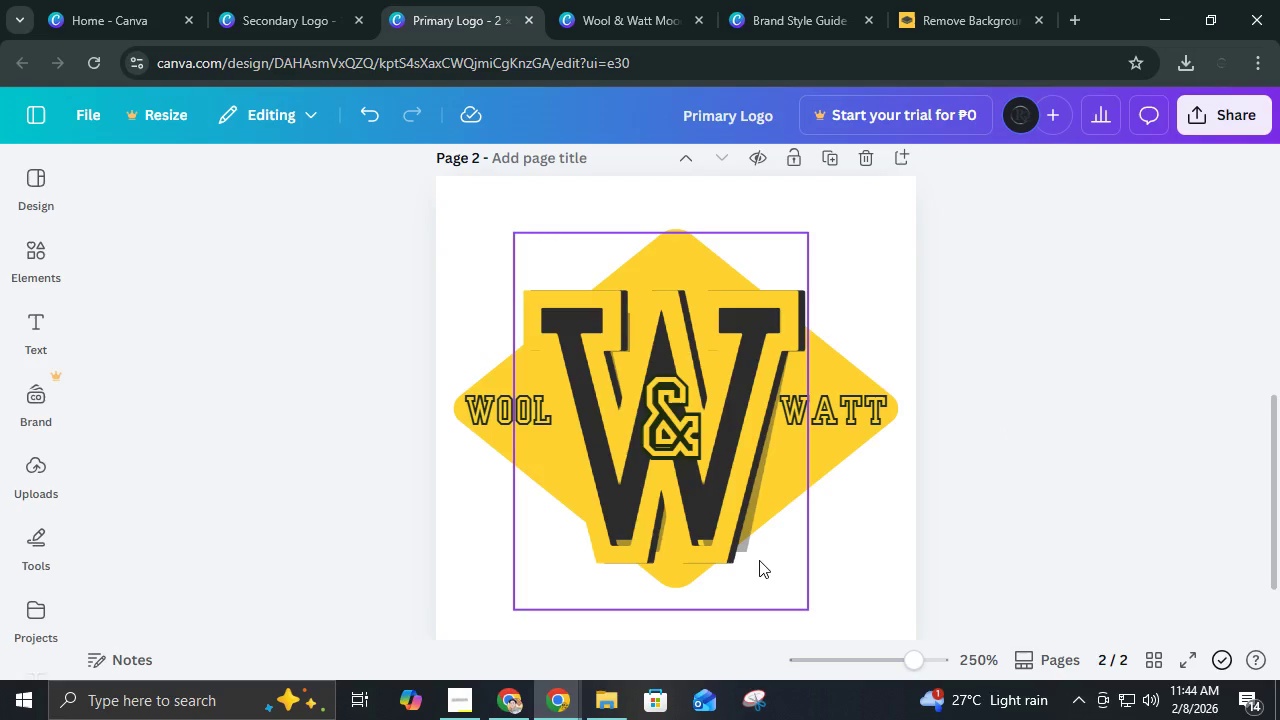 
left_click([718, 484])
 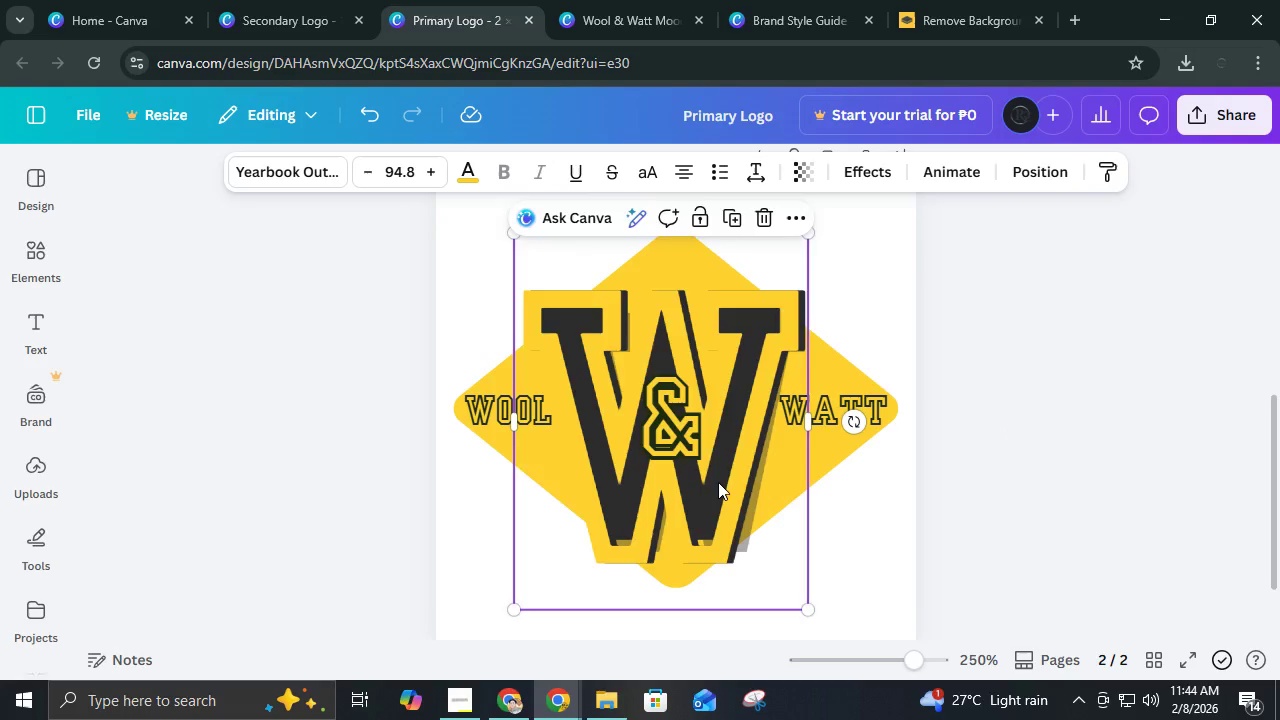 
key(ArrowLeft)
 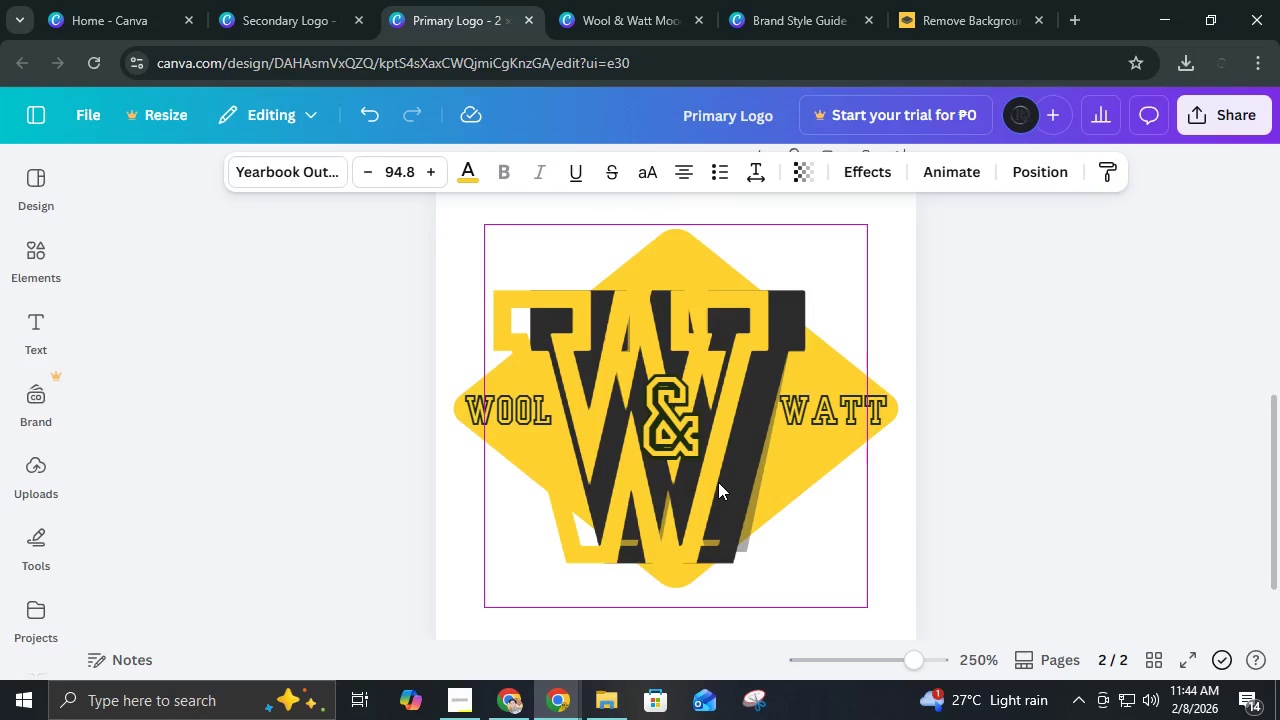 
key(ArrowLeft)
 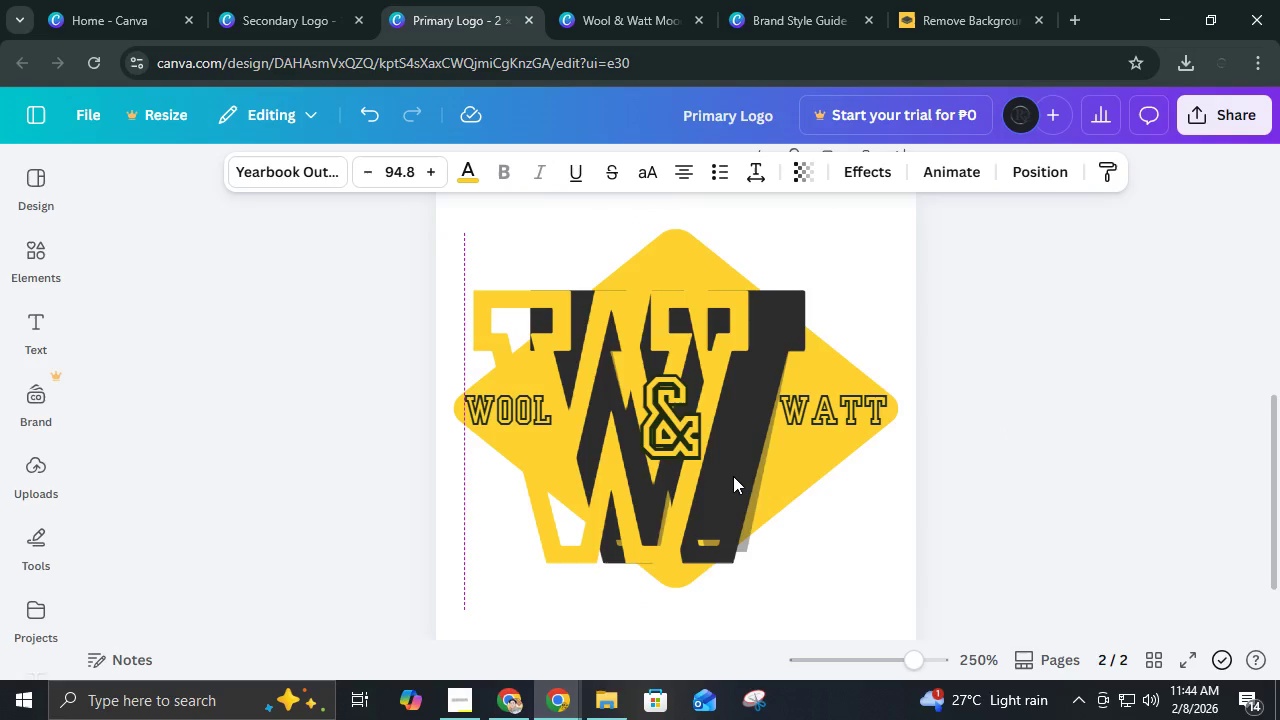 
key(ArrowLeft)
 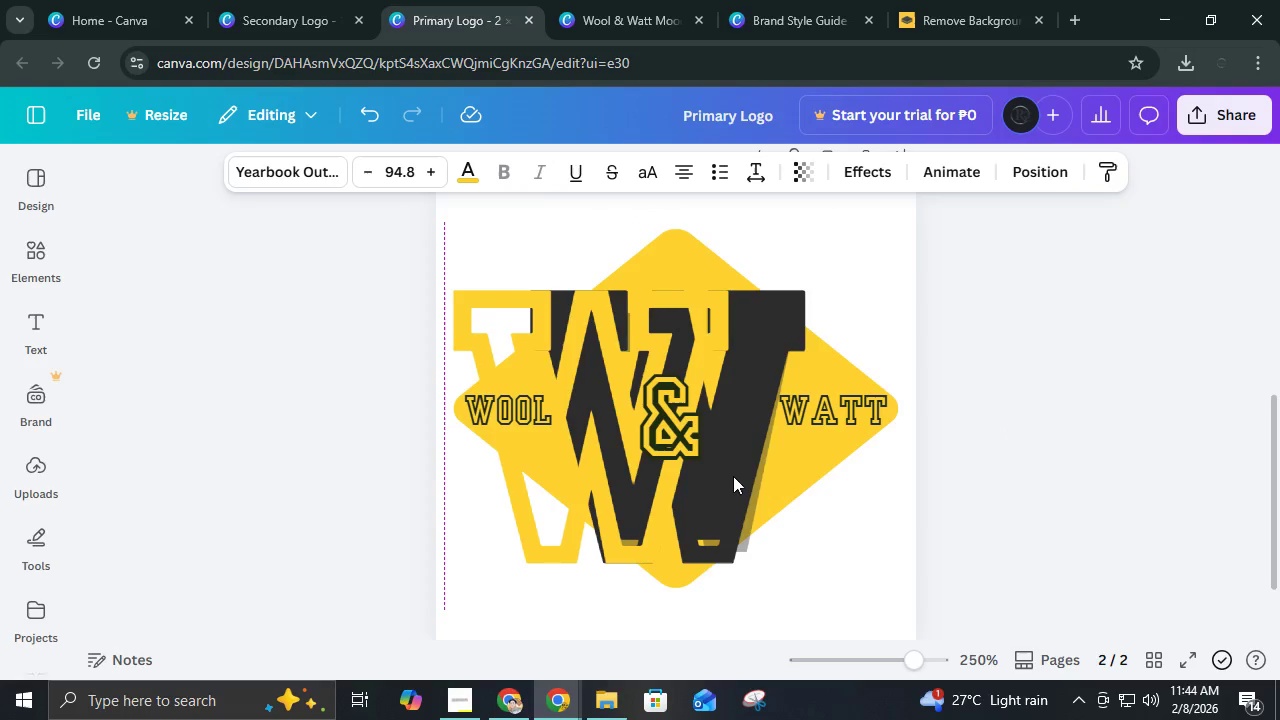 
key(ArrowLeft)
 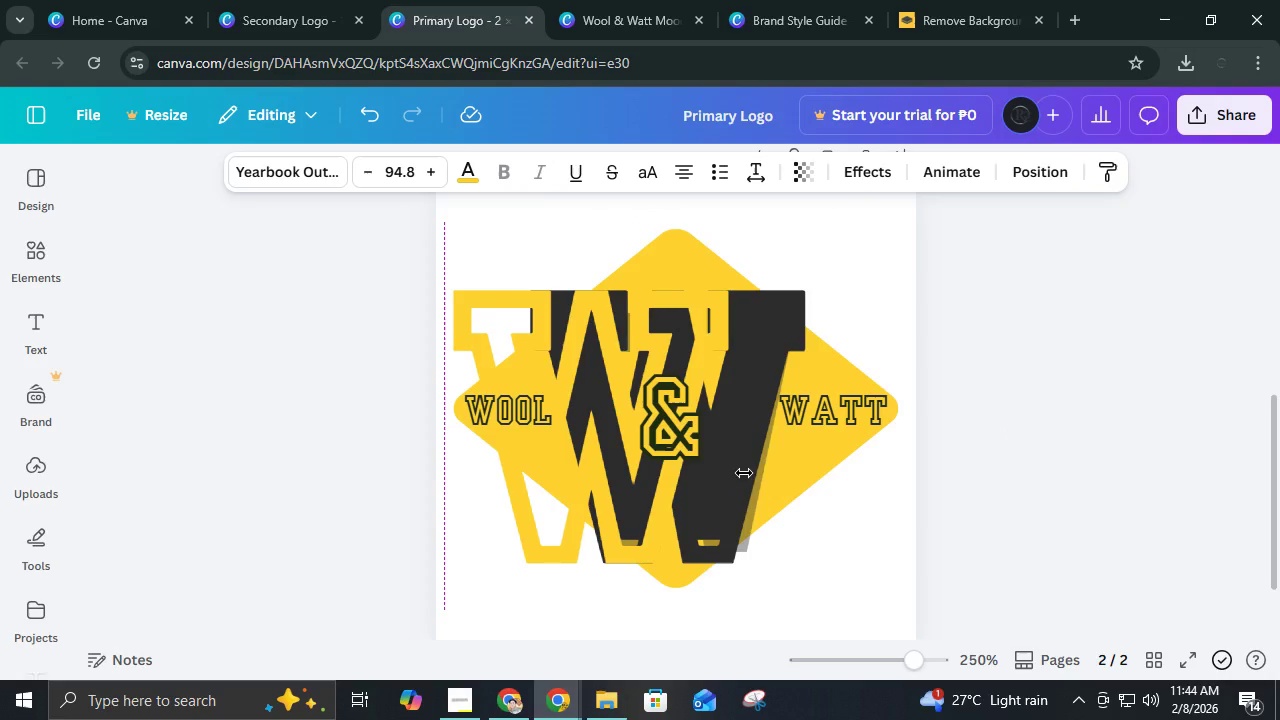 
left_click([744, 473])
 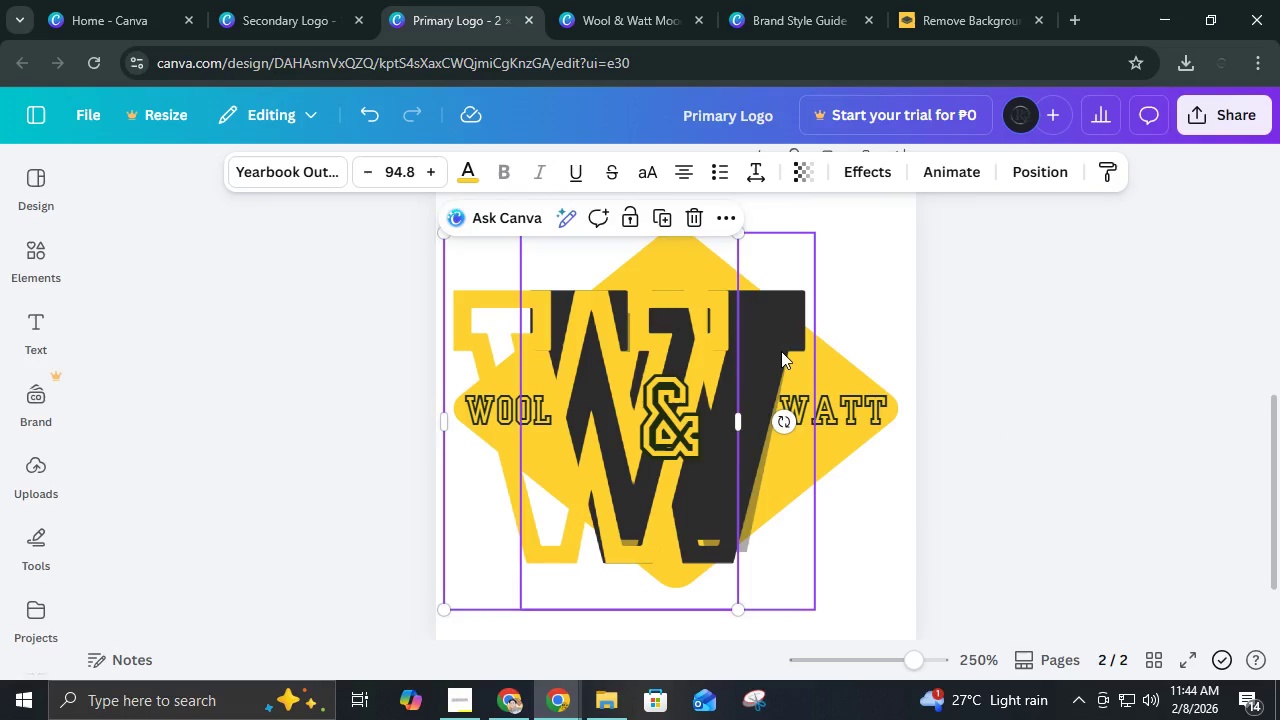 
left_click([777, 328])
 